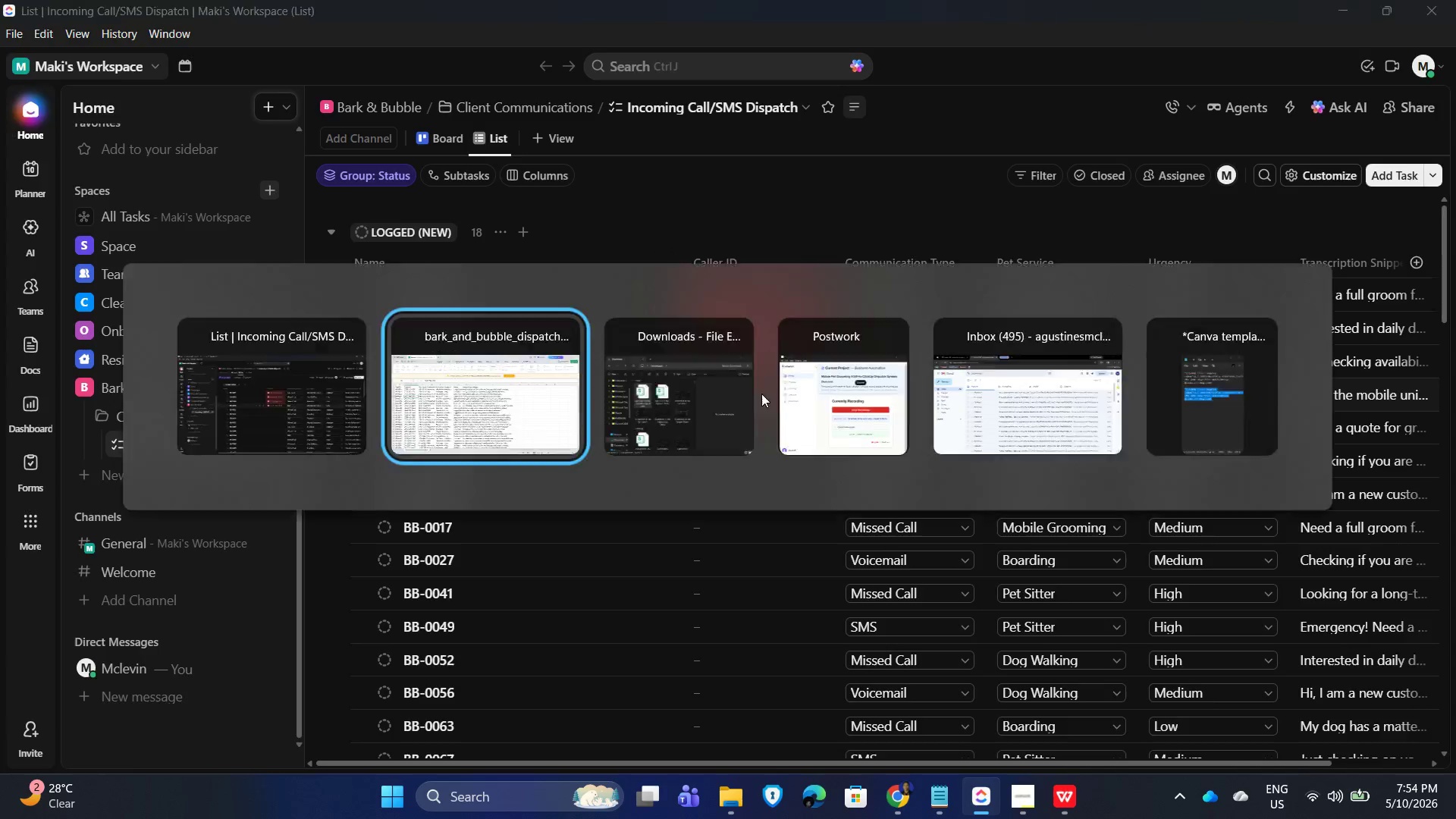 
key(Alt+Tab)
 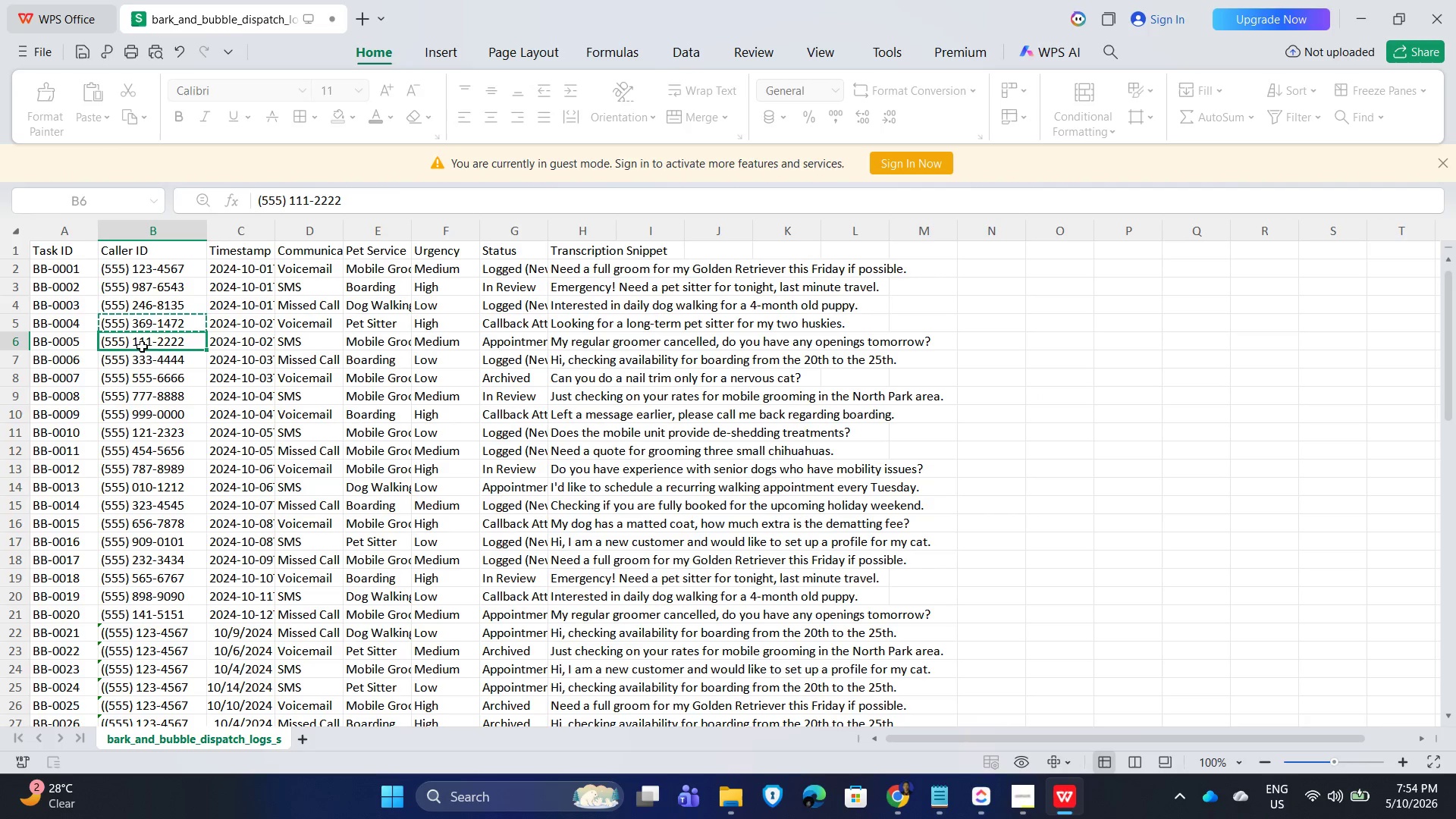 
key(Control+C)
 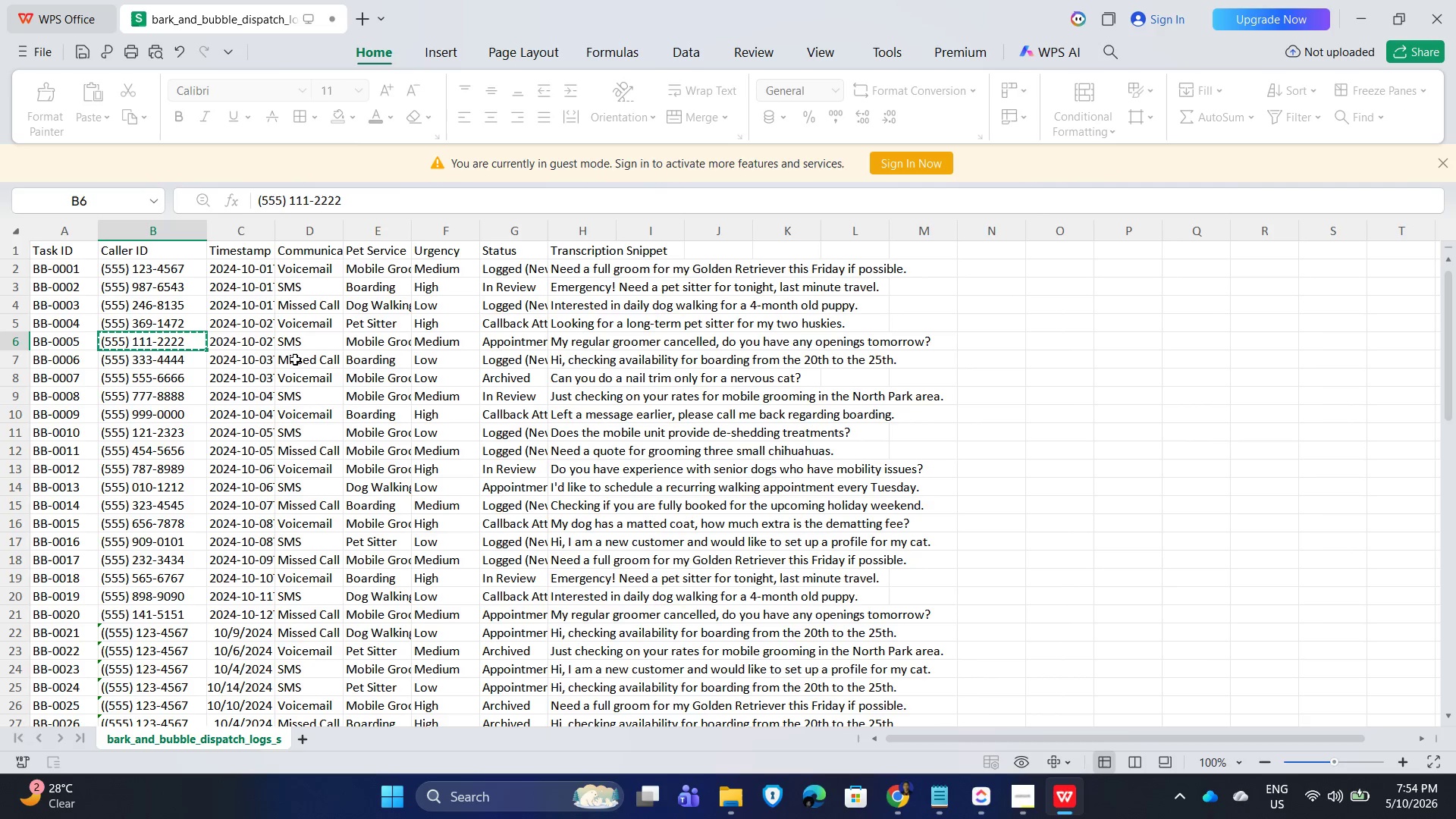 
key(Alt+AltLeft)
 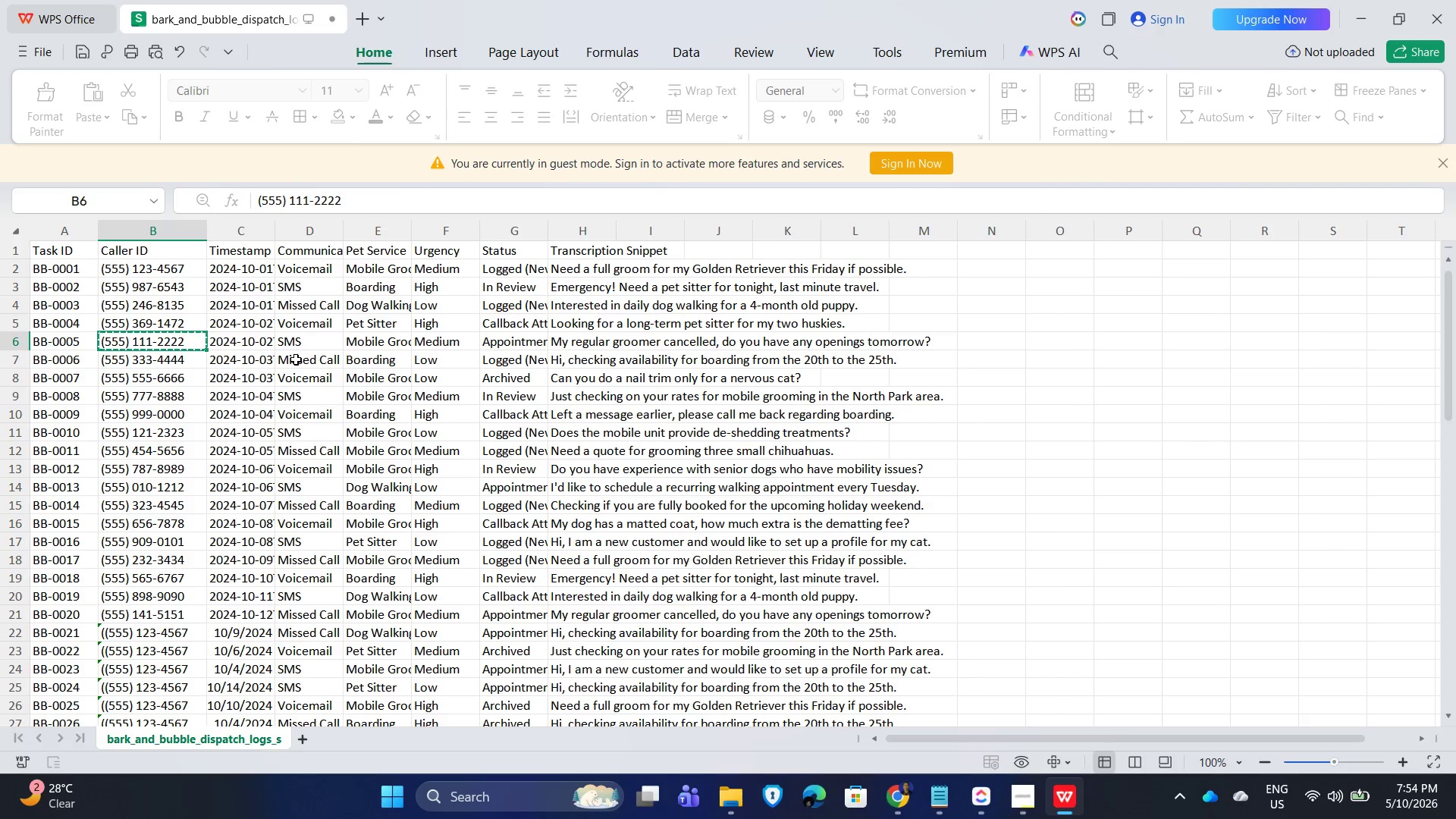 
key(Alt+Tab)
 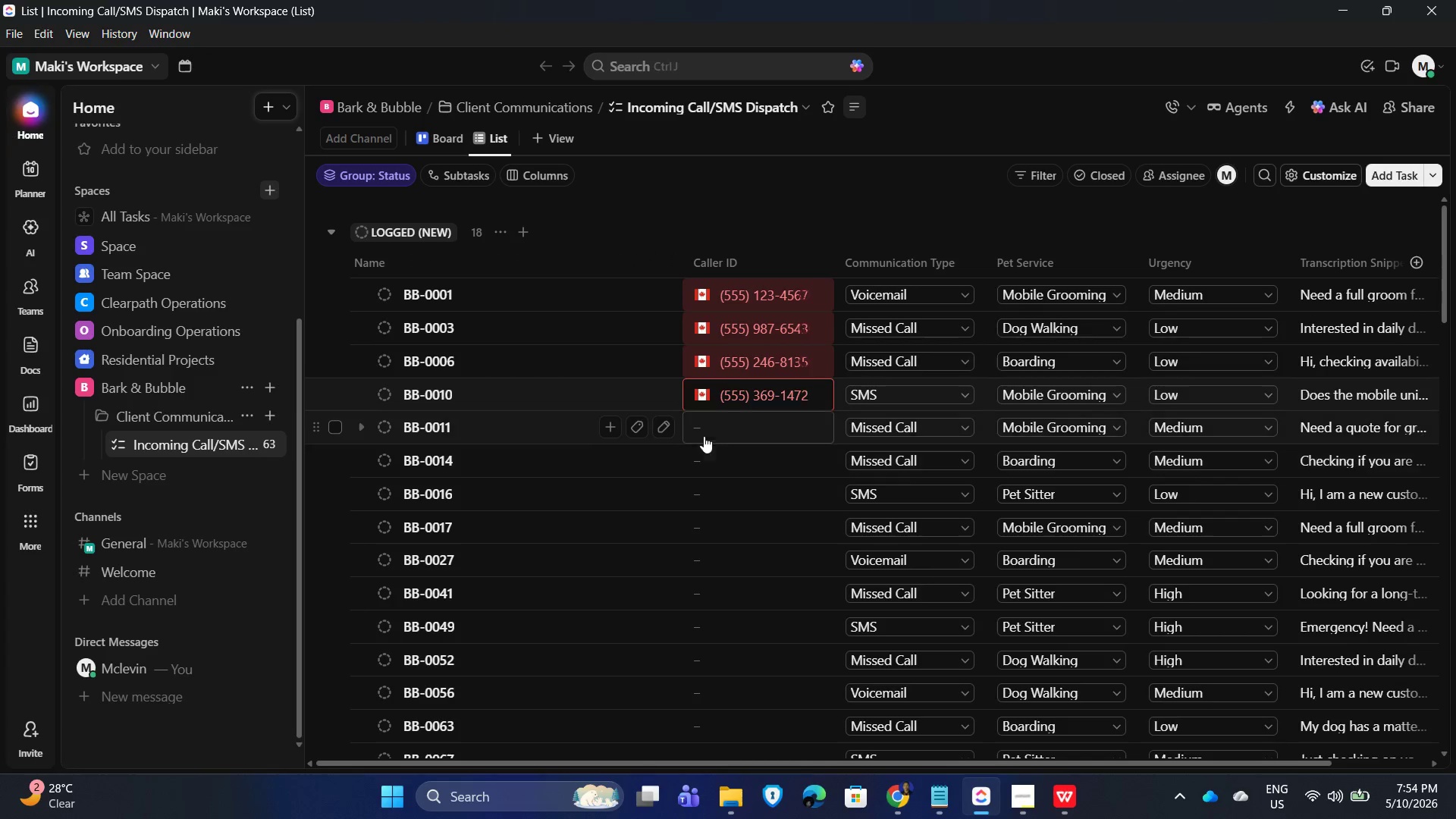 
left_click([717, 430])
 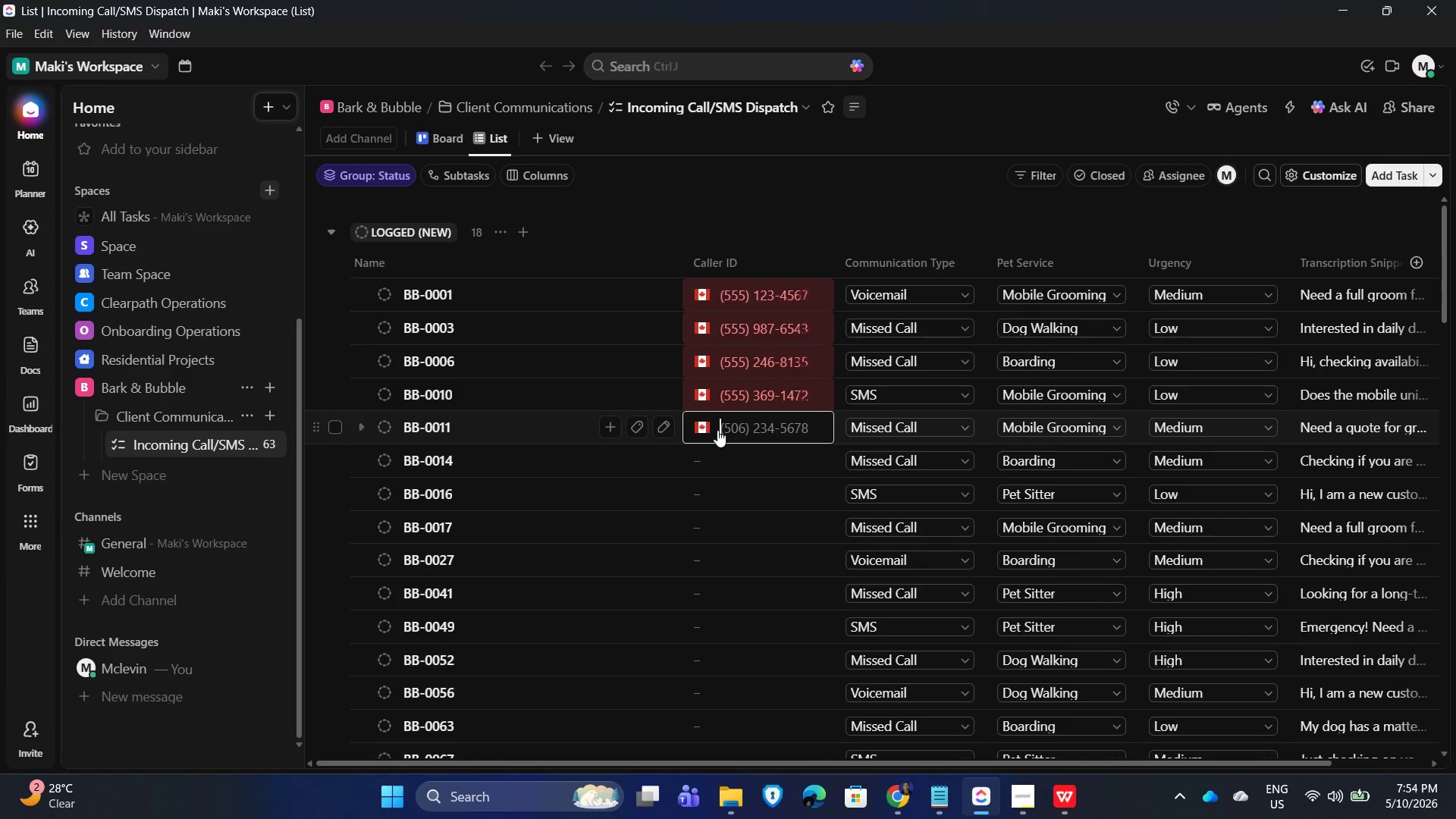 
key(Control+V)
 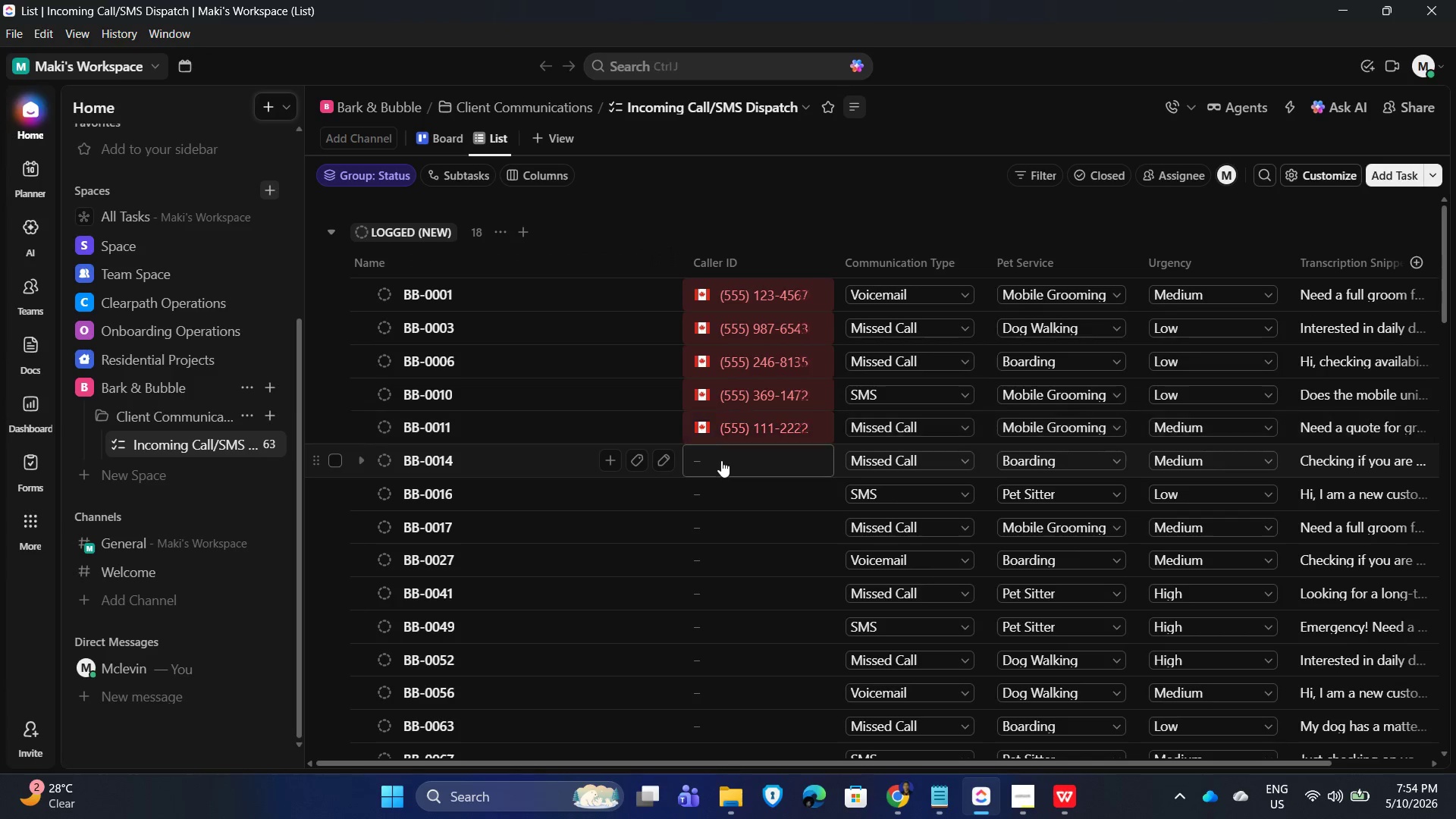 
key(Alt+AltLeft)
 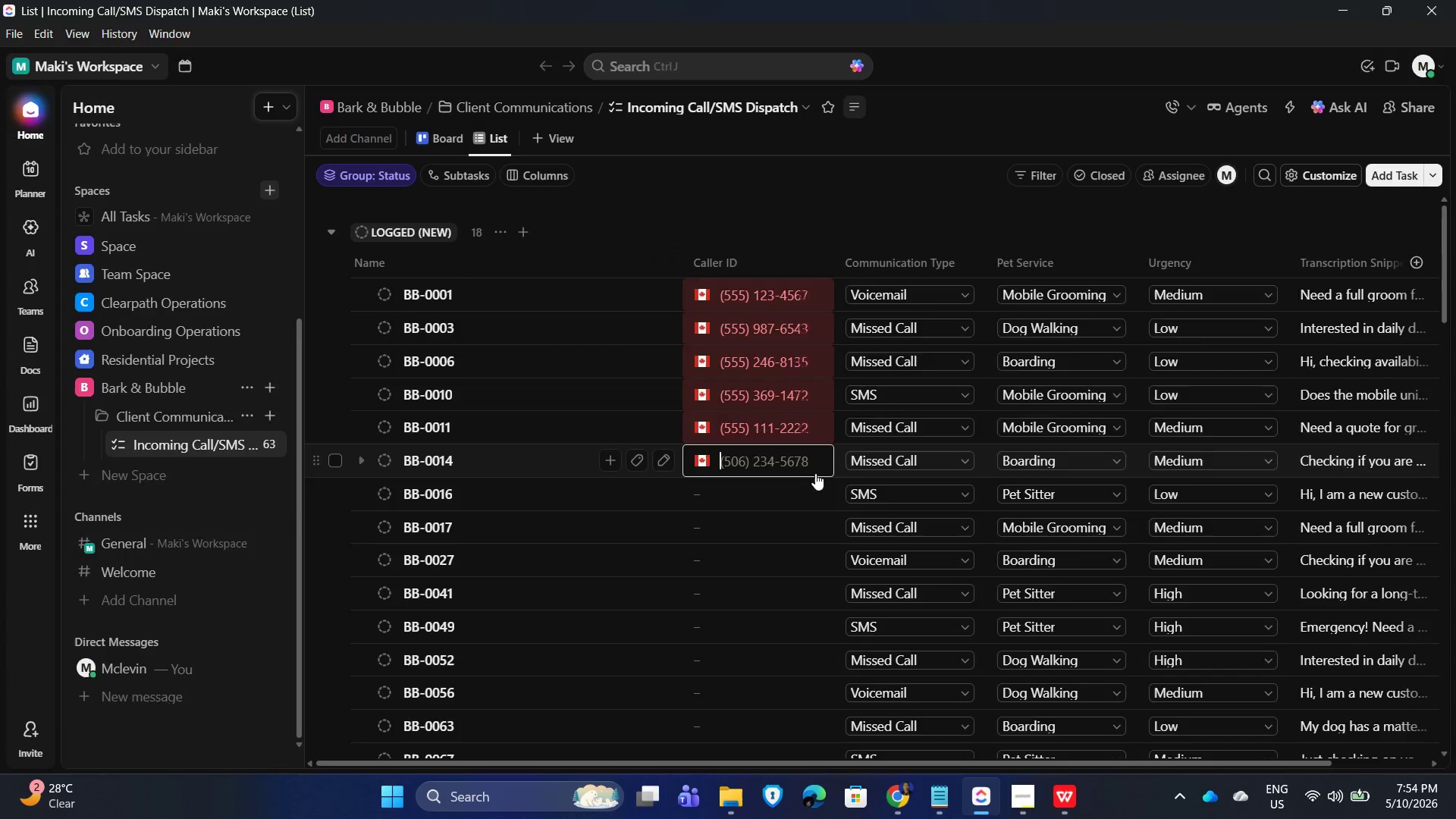 
key(Alt+Tab)
 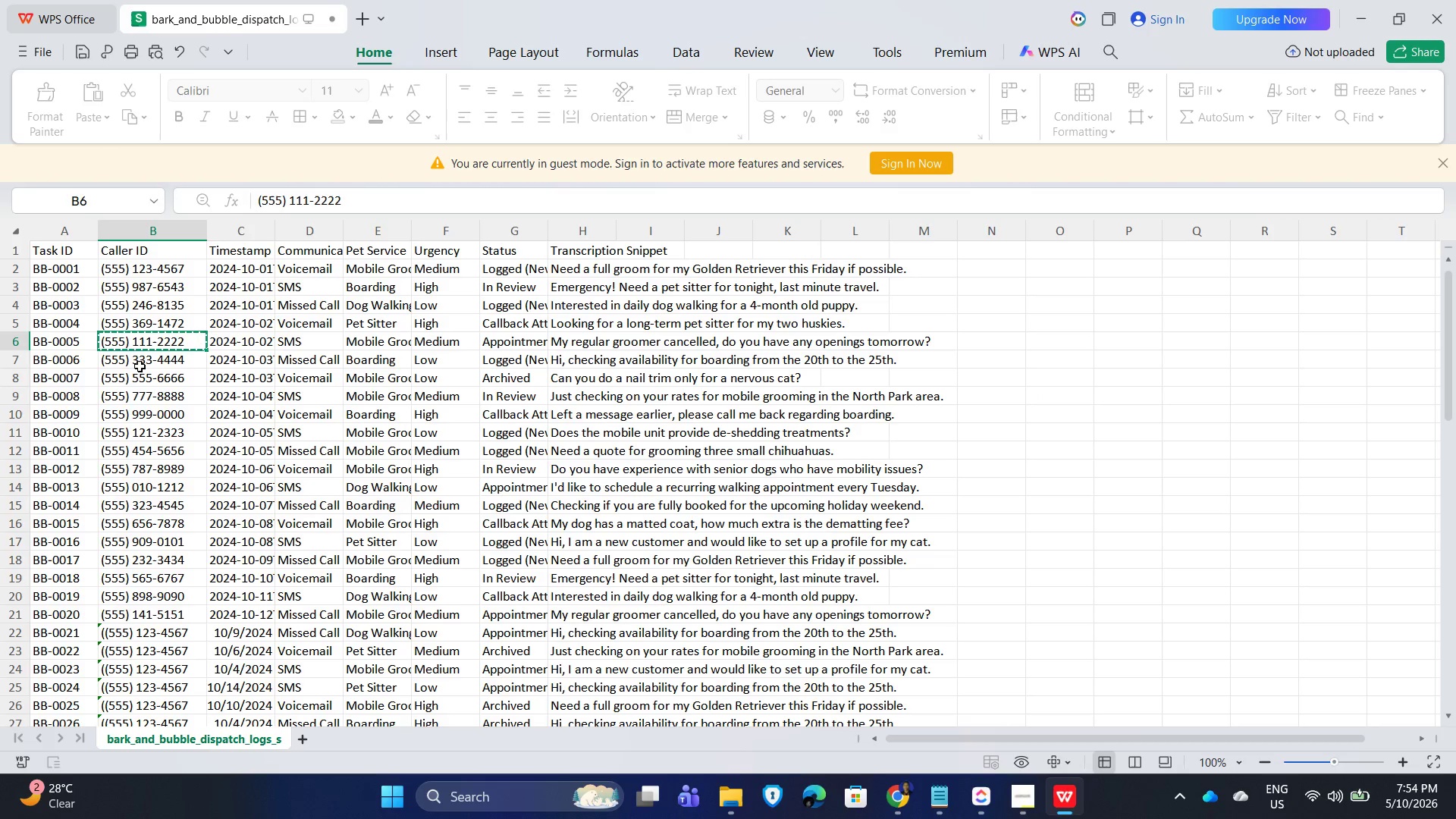 
hold_key(key=ControlLeft, duration=0.53)
 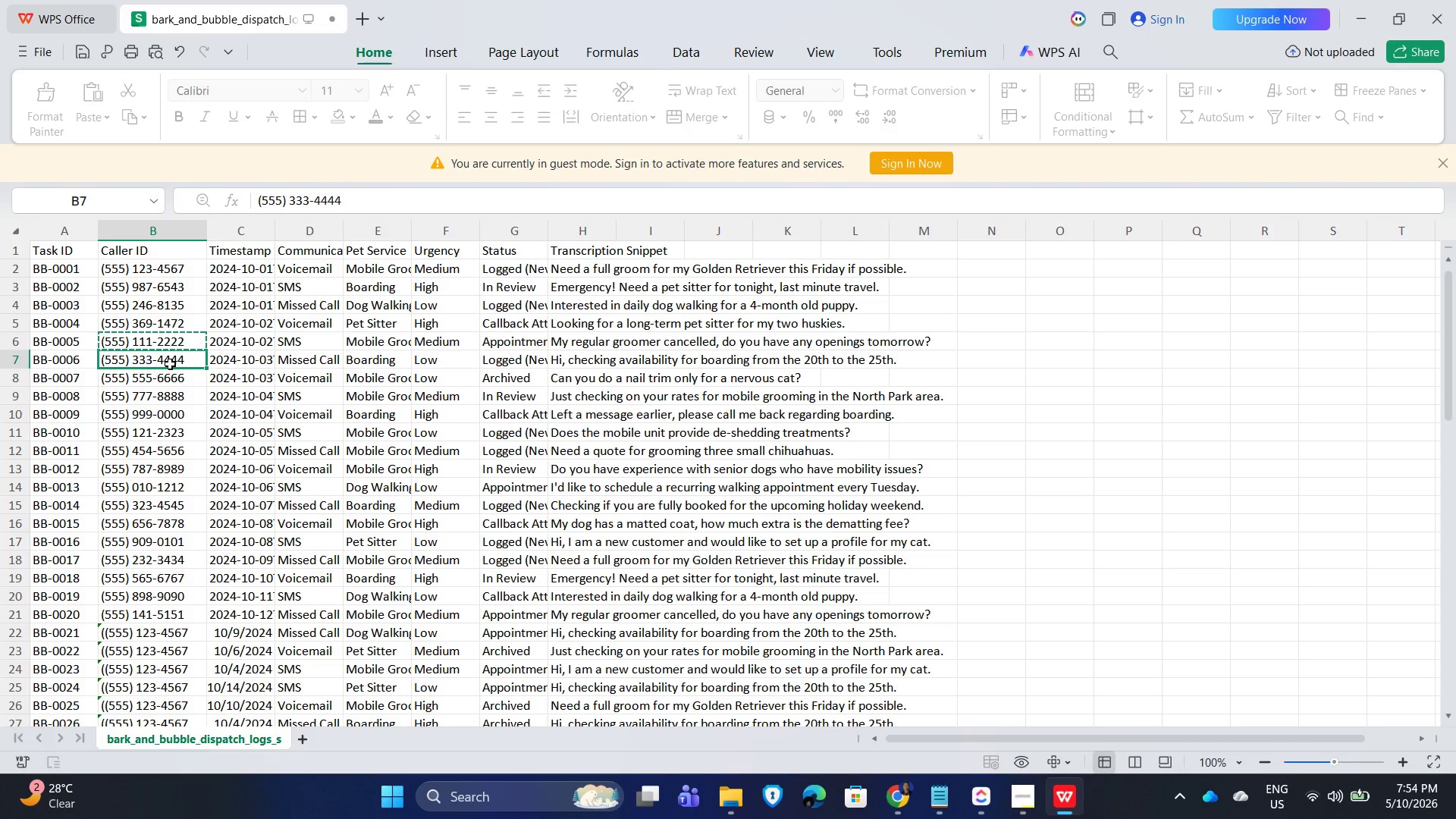 
key(Control+C)
 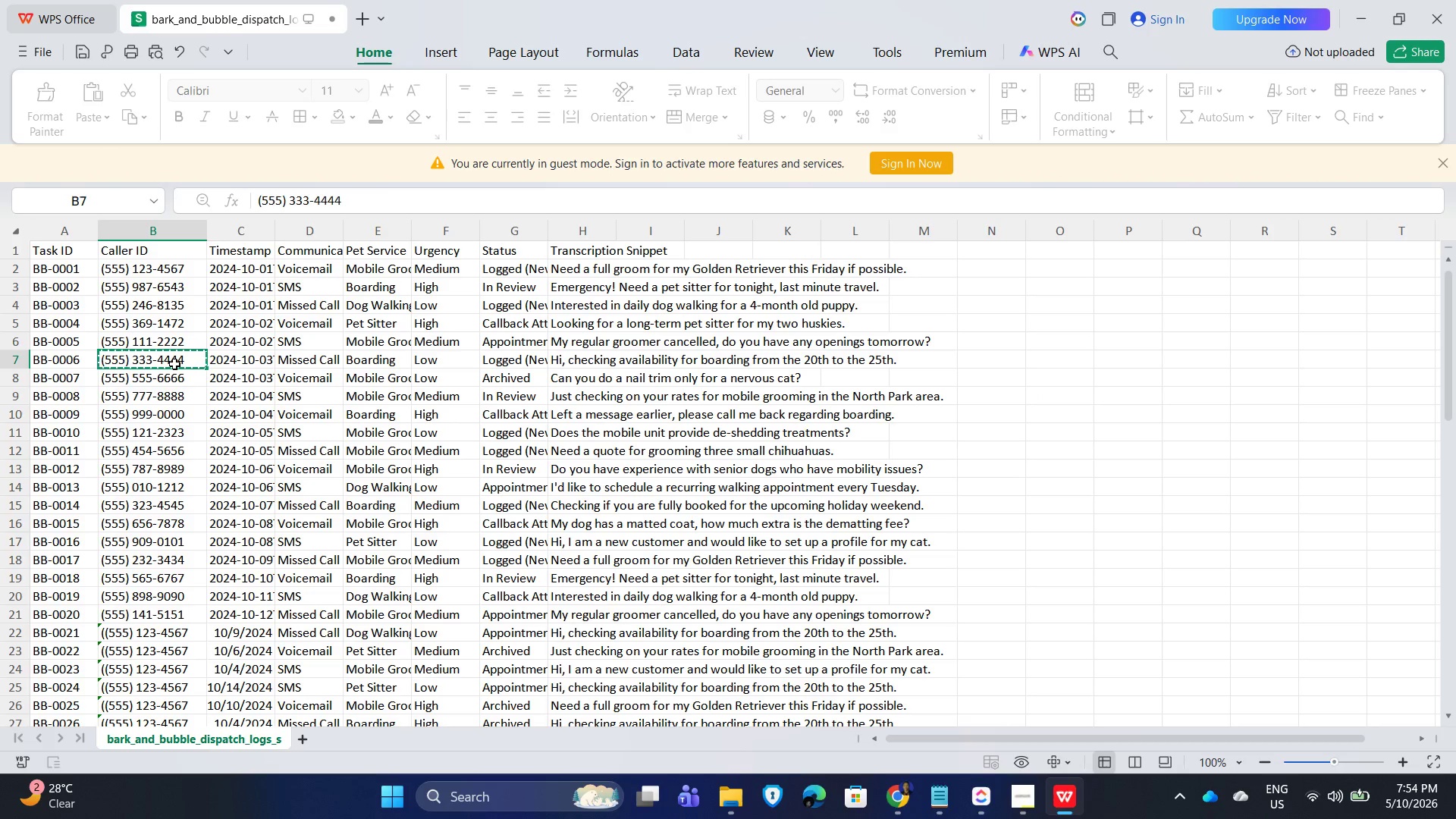 
key(Alt+AltLeft)
 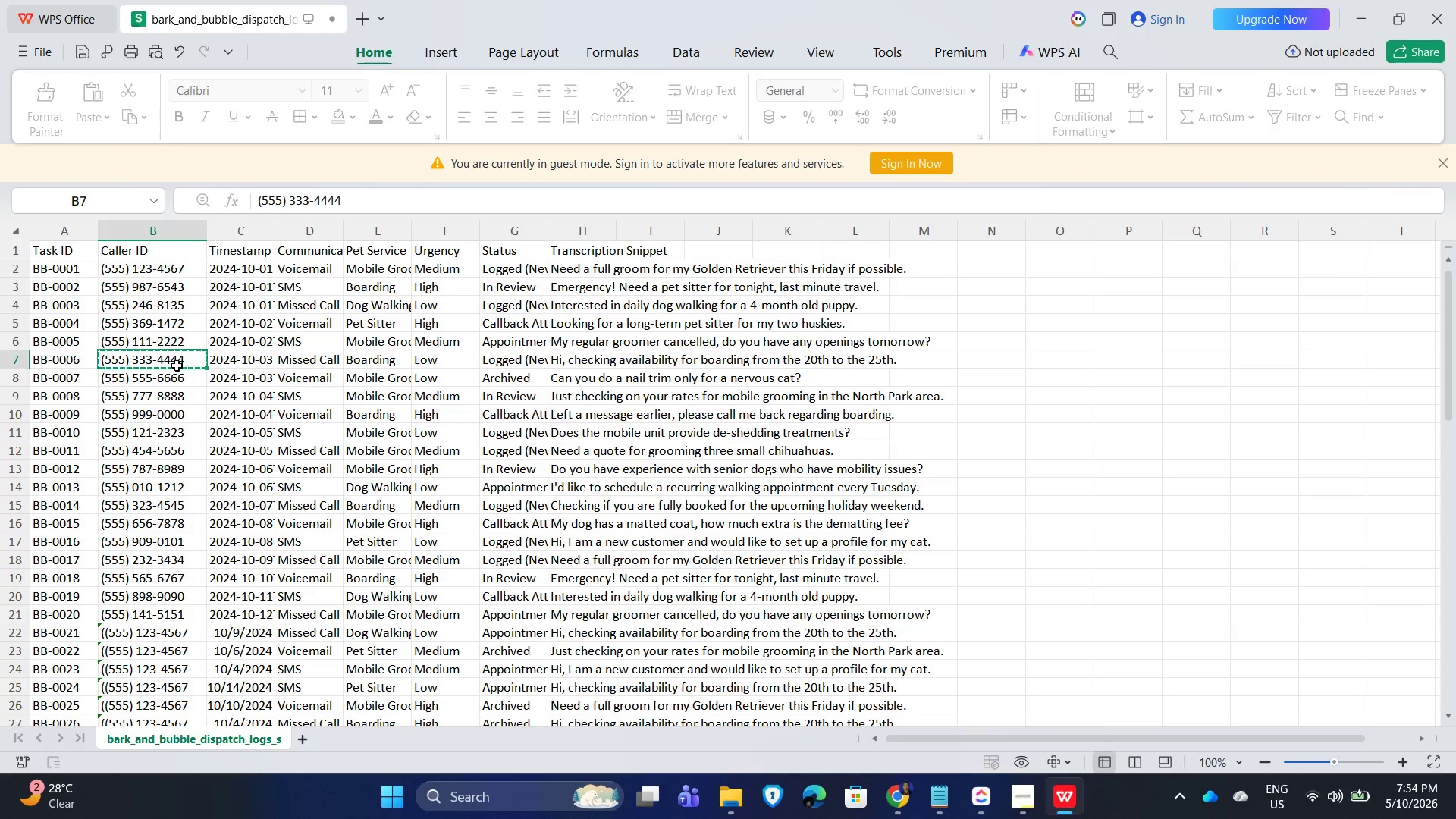 
key(Alt+Tab)
 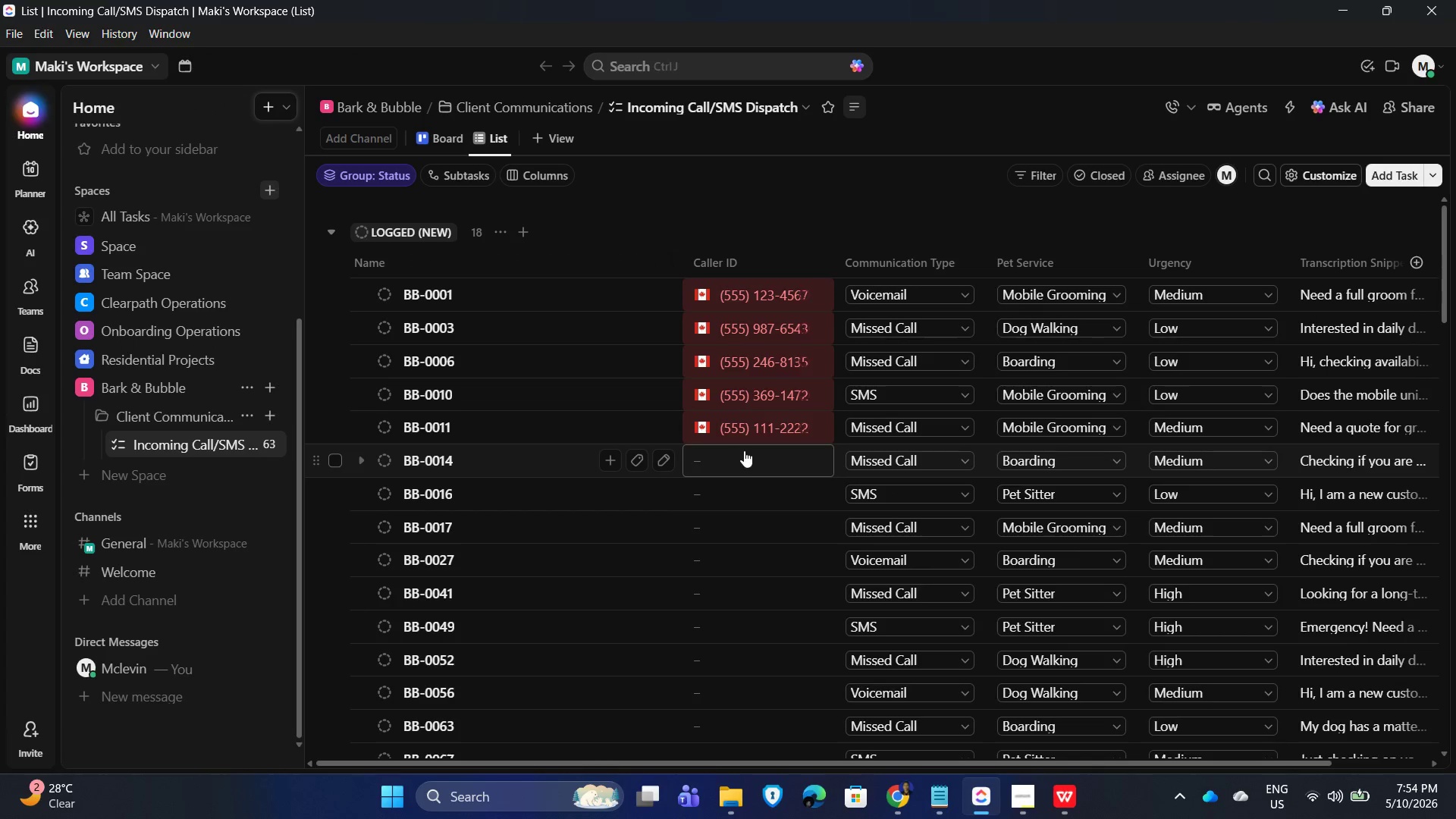 
key(Control+V)
 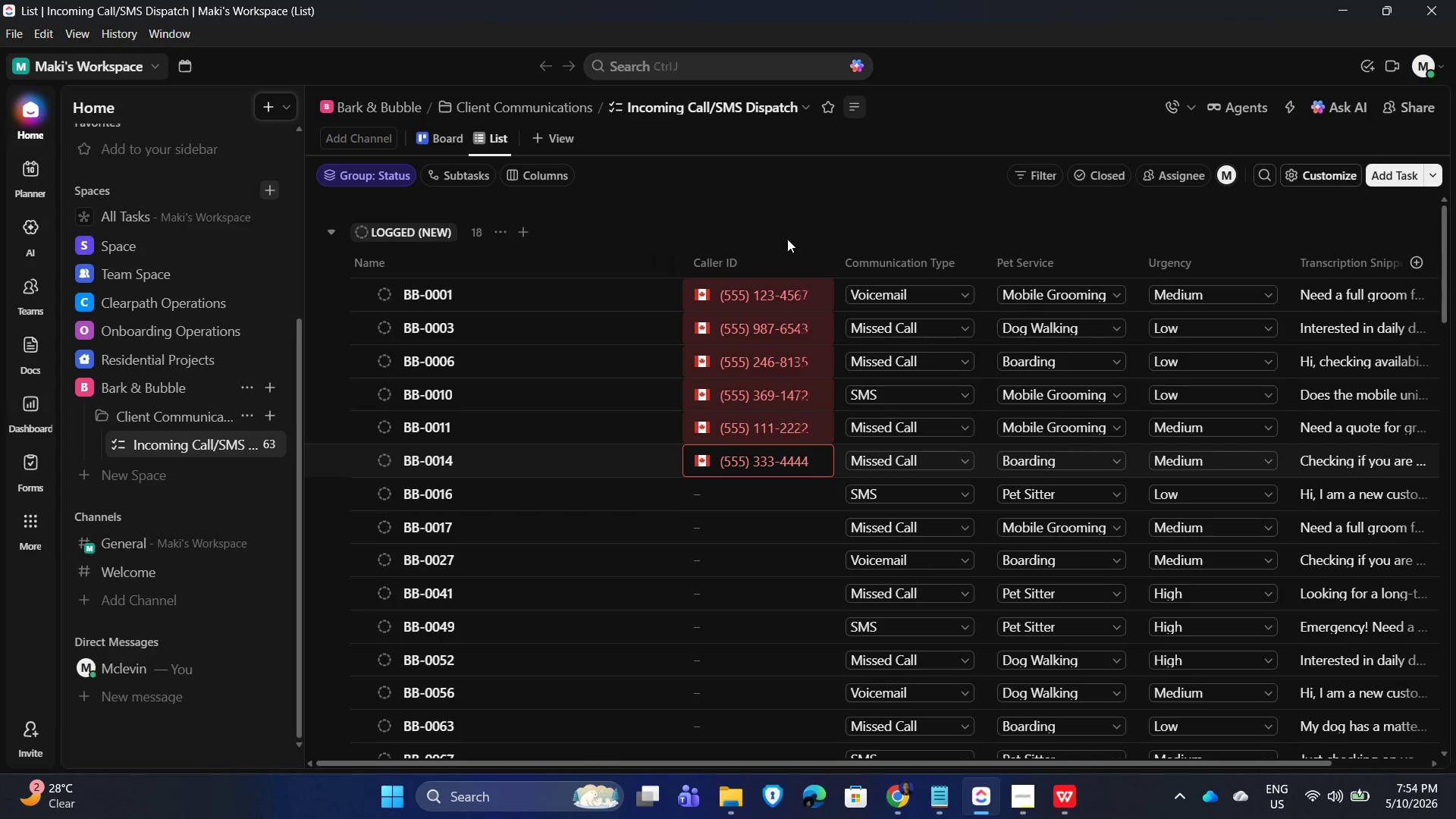 
left_click([839, 214])
 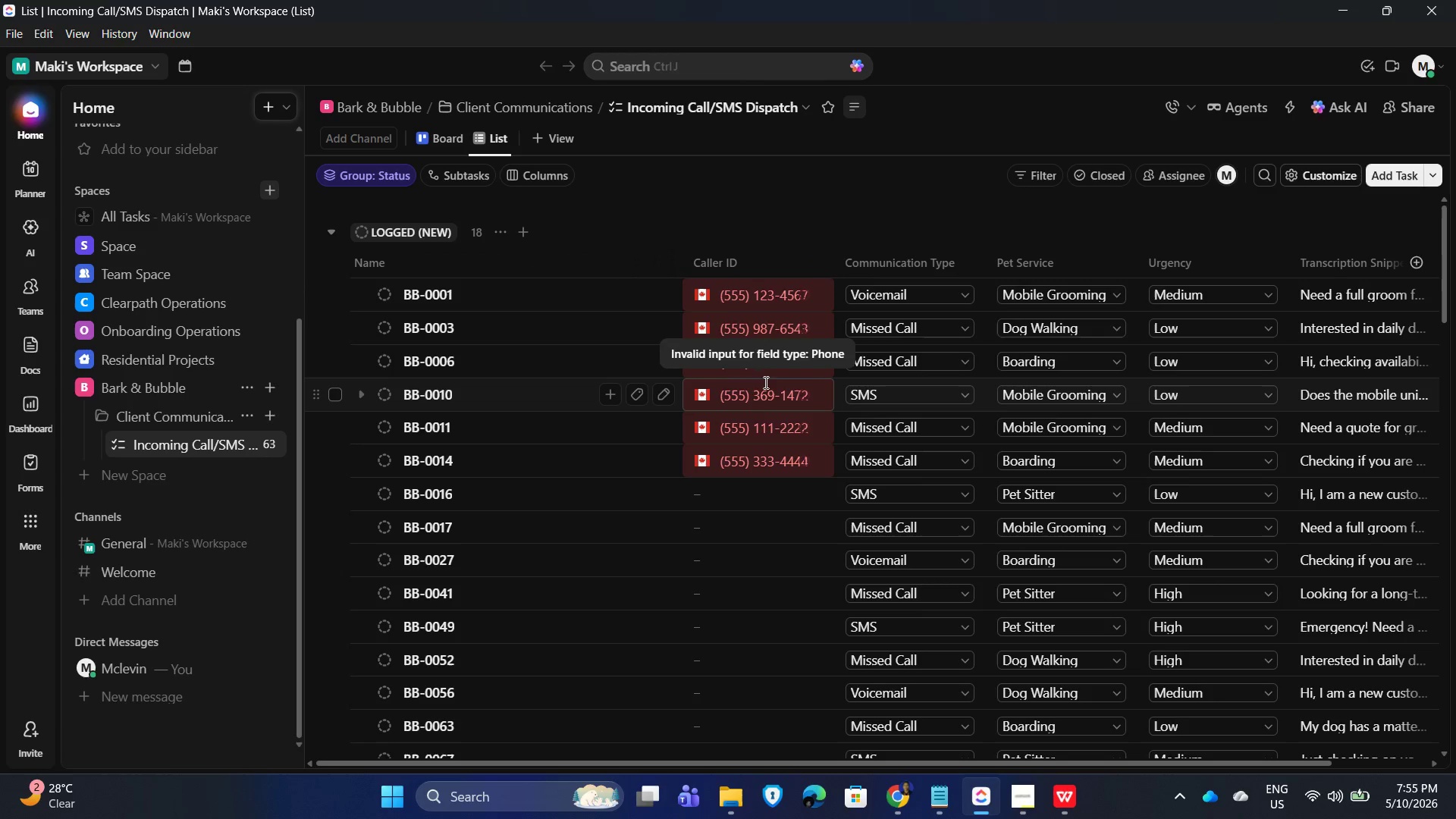 
wait(9.44)
 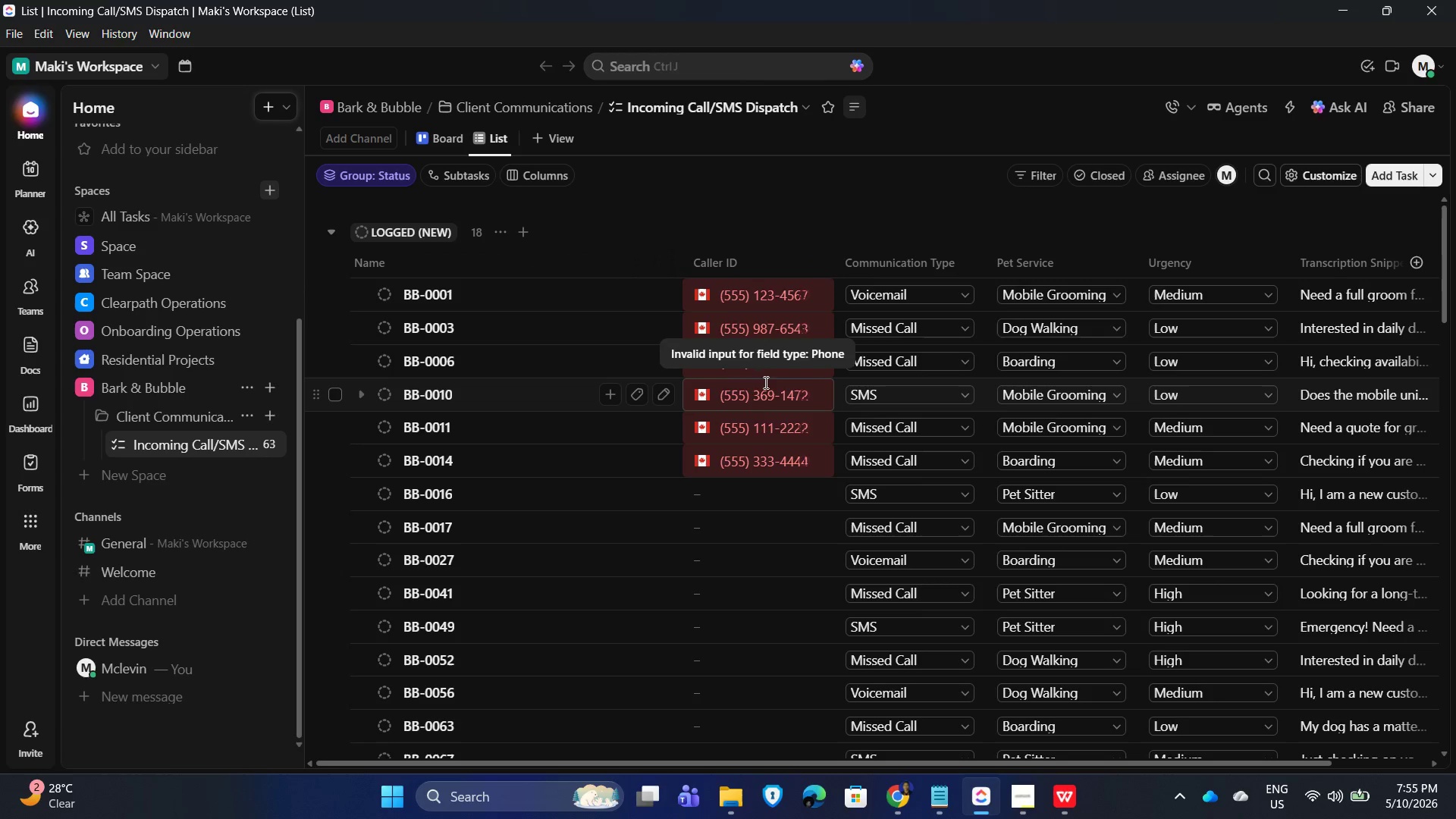 
left_click_drag(start_coordinate=[733, 495], to_coordinate=[745, 497])
 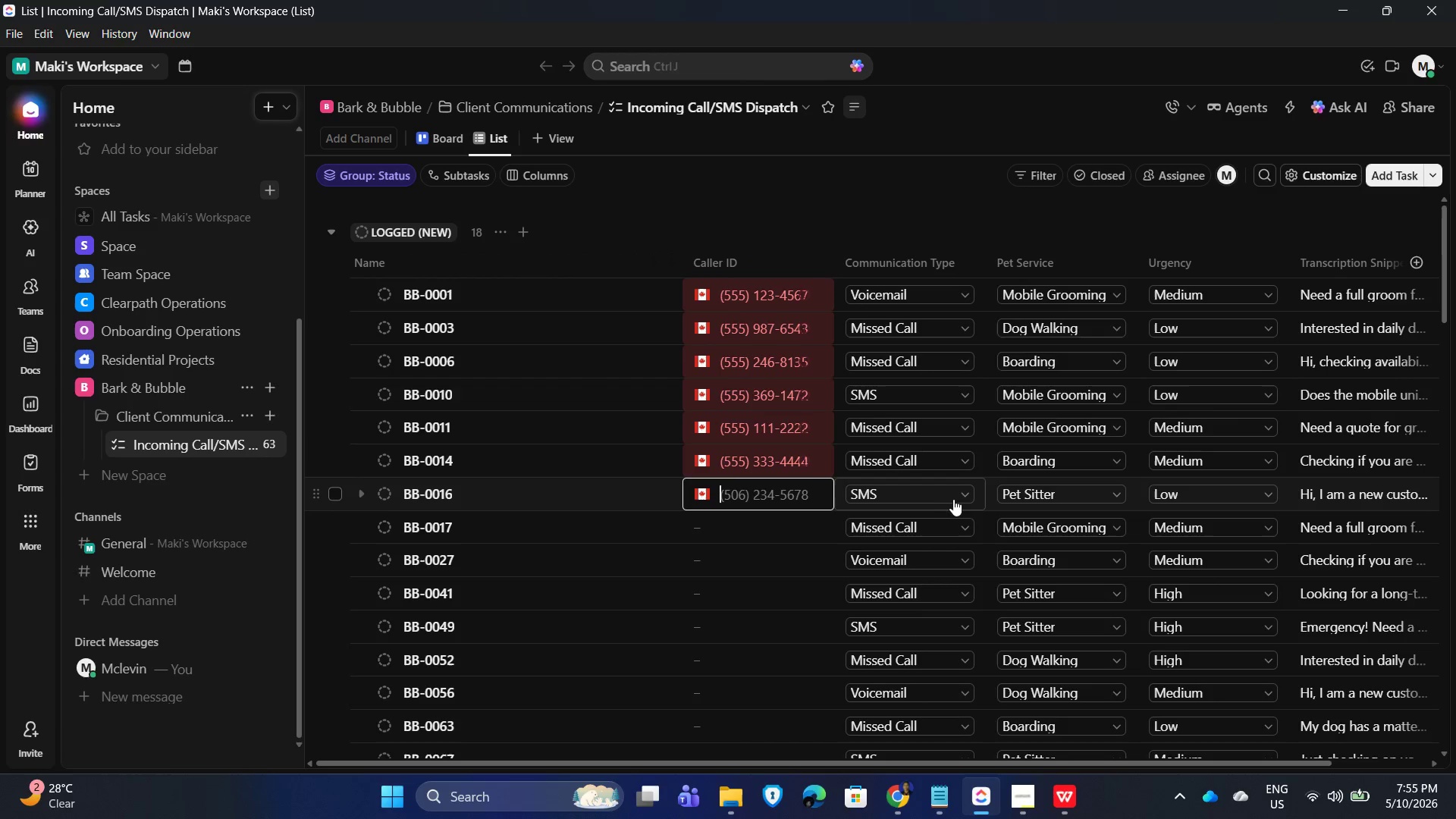 
key(Alt+AltLeft)
 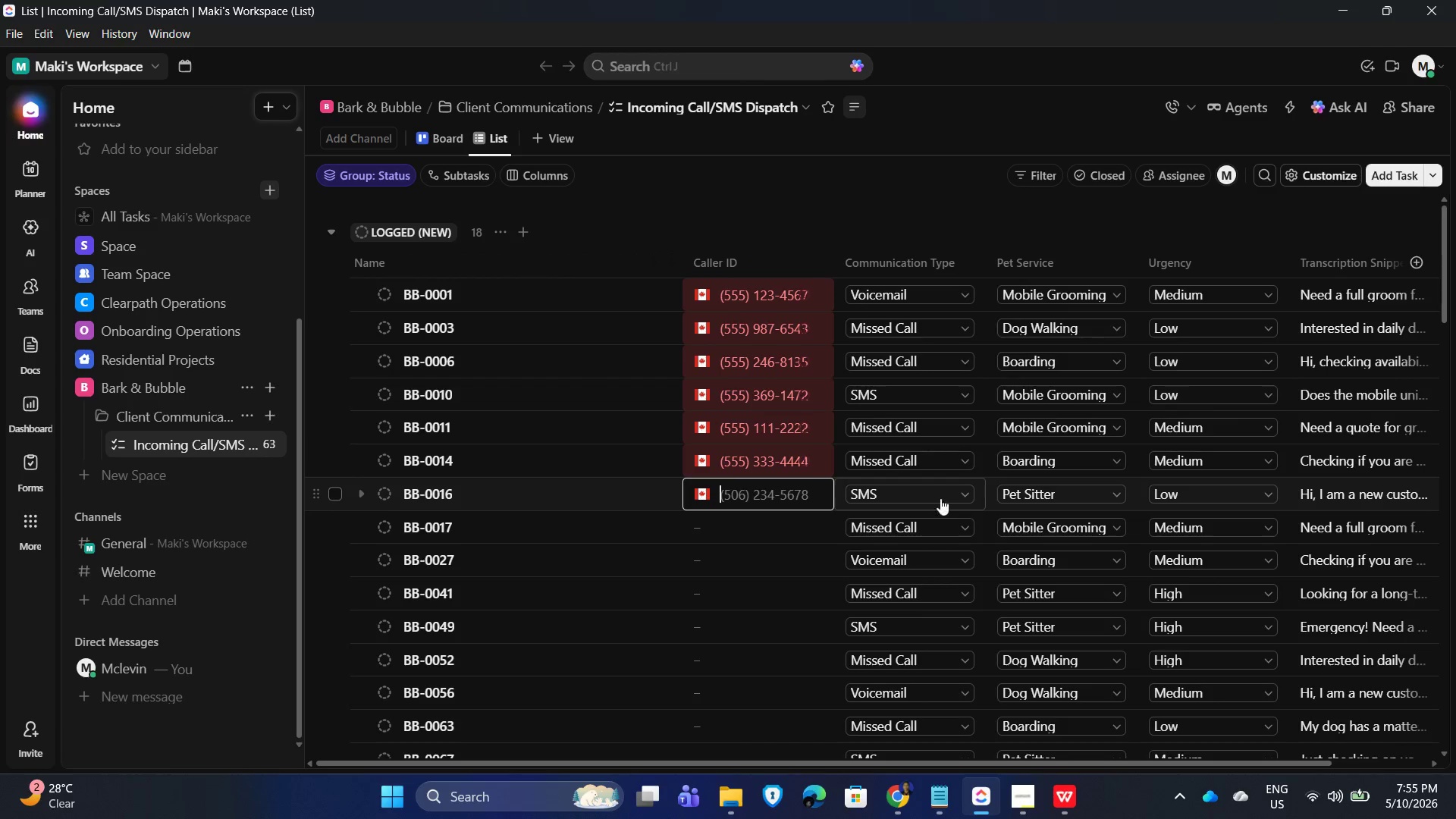 
key(Alt+Tab)
 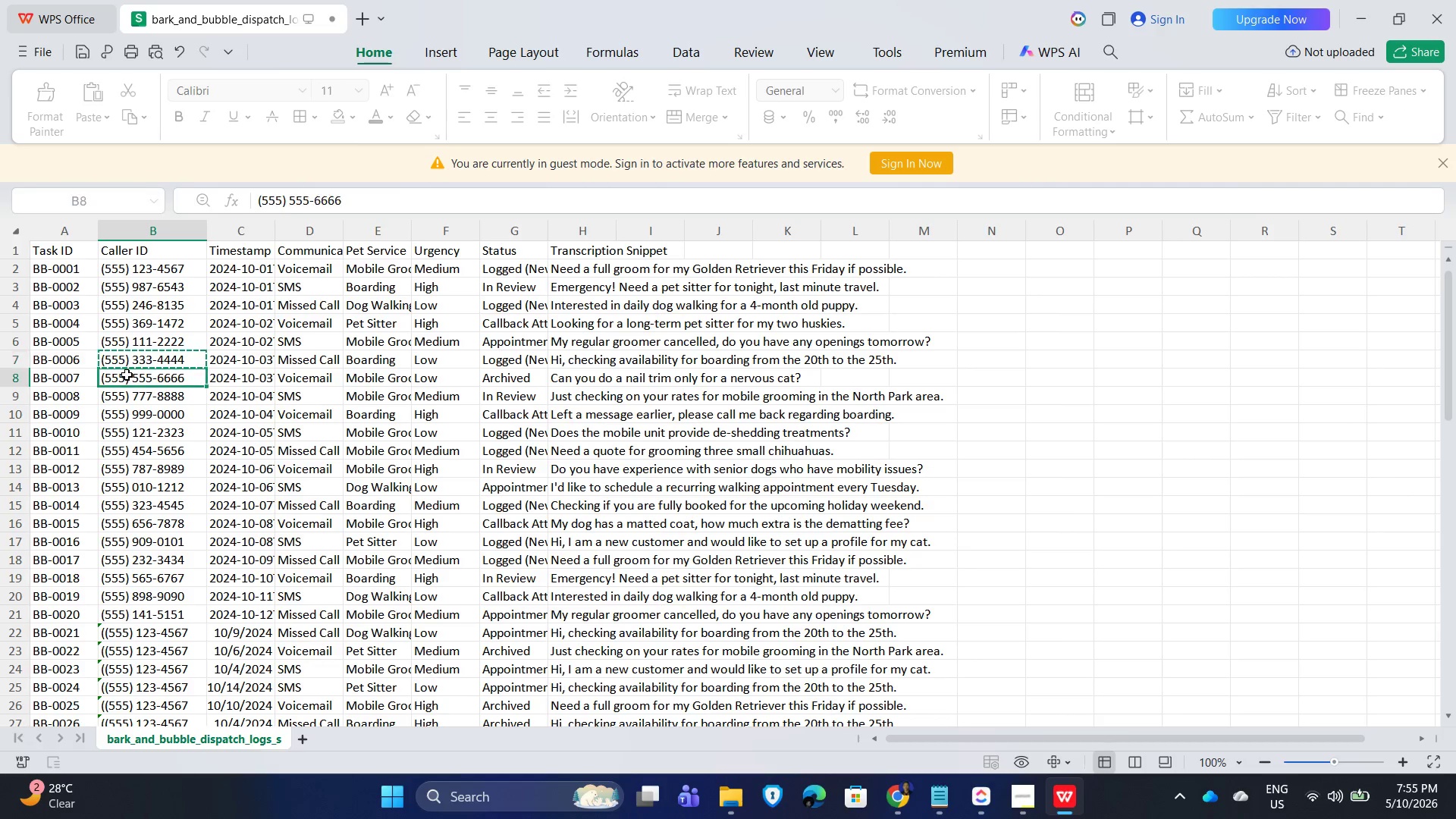 
key(Control+C)
 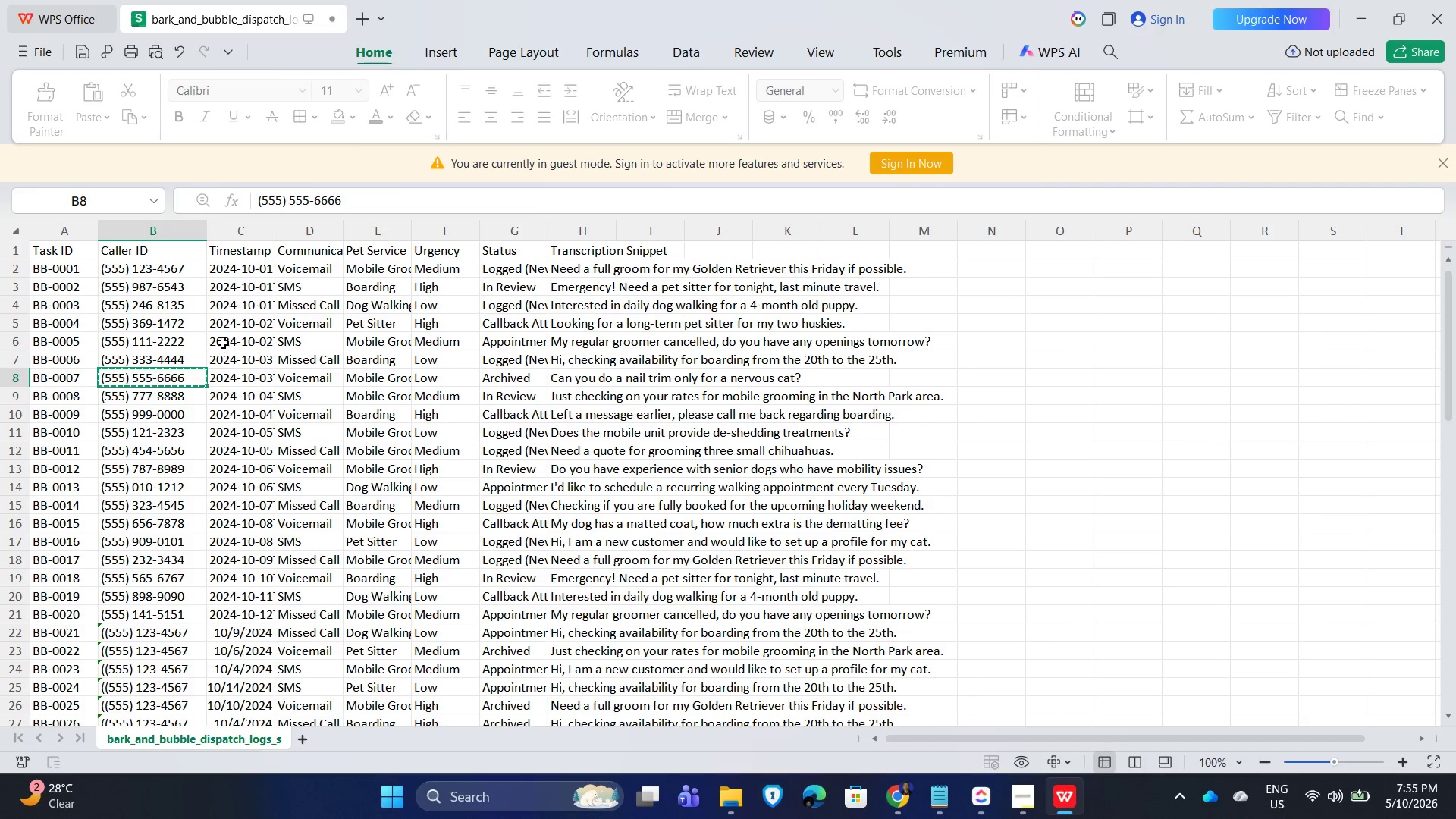 
key(Alt+AltLeft)
 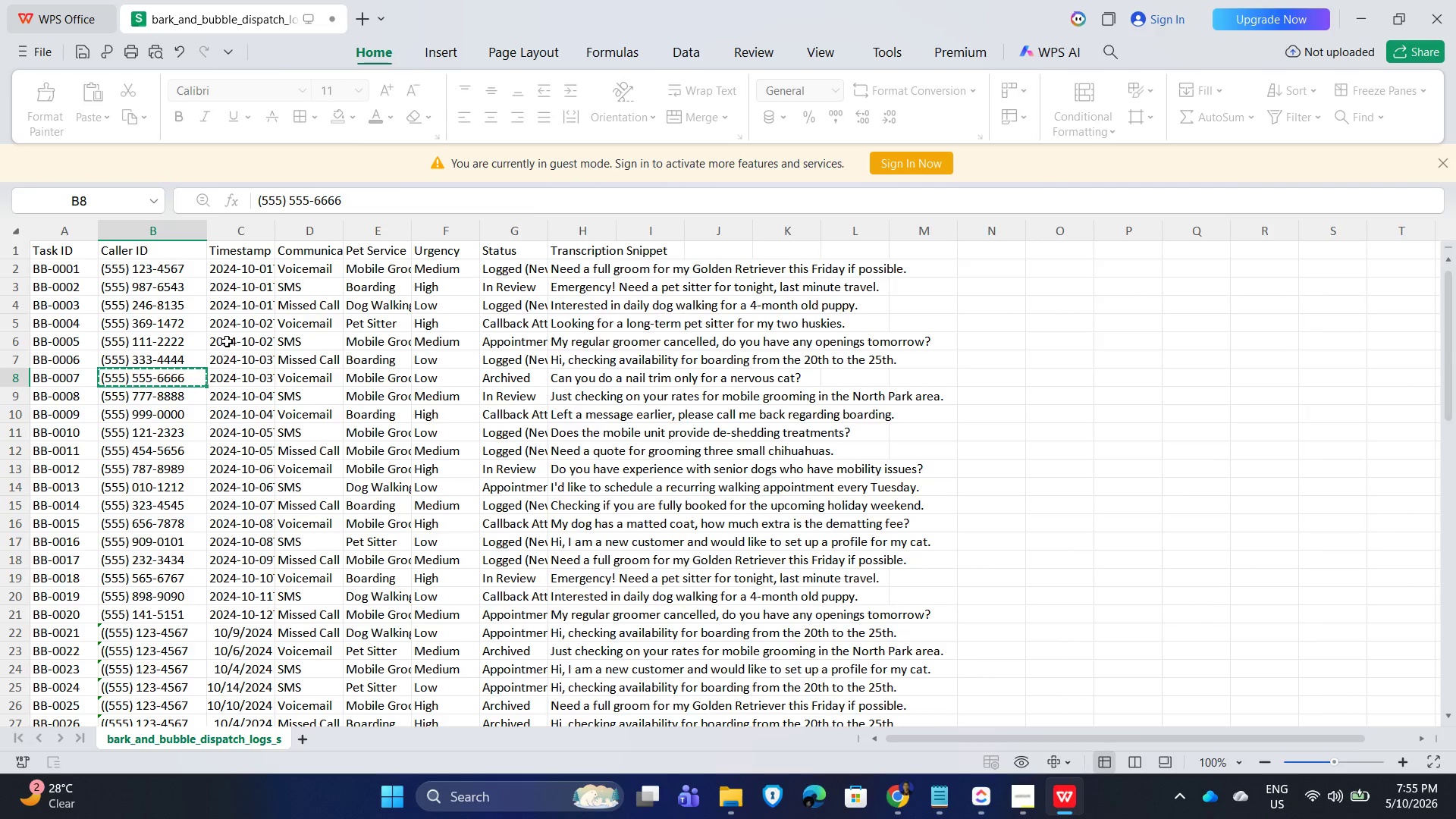 
key(Alt+Tab)
 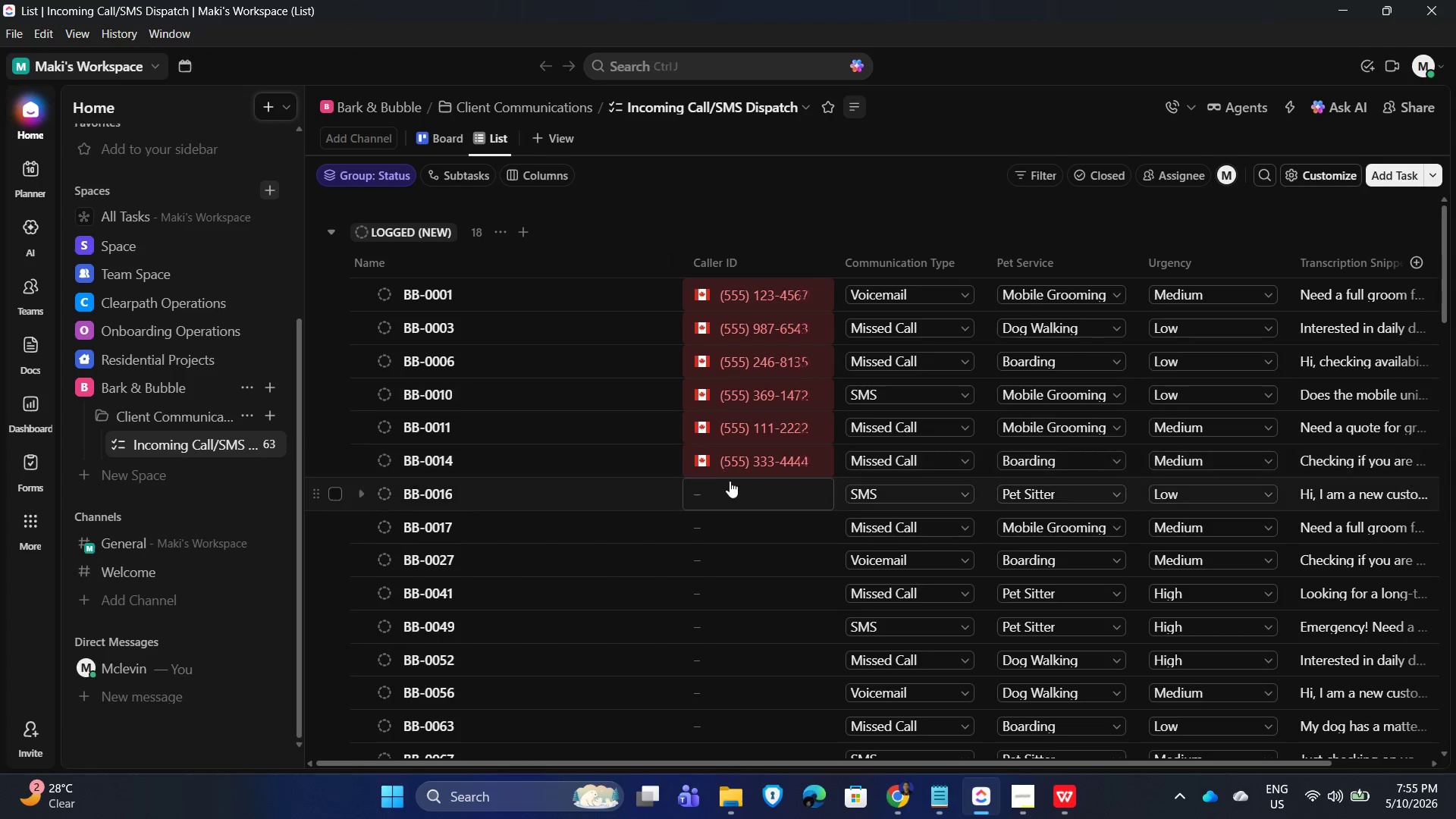 
left_click([735, 487])
 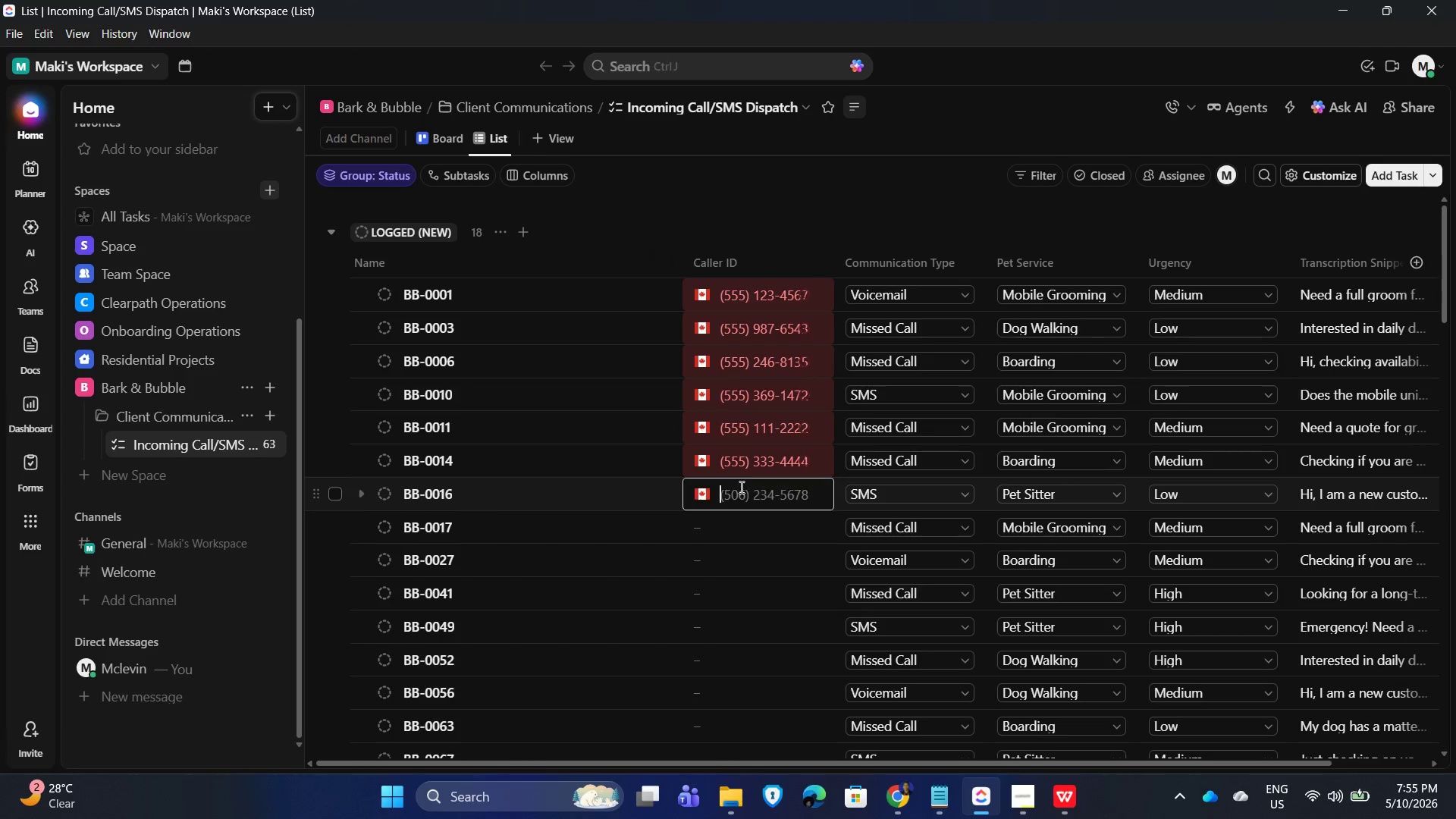 
key(Control+V)
 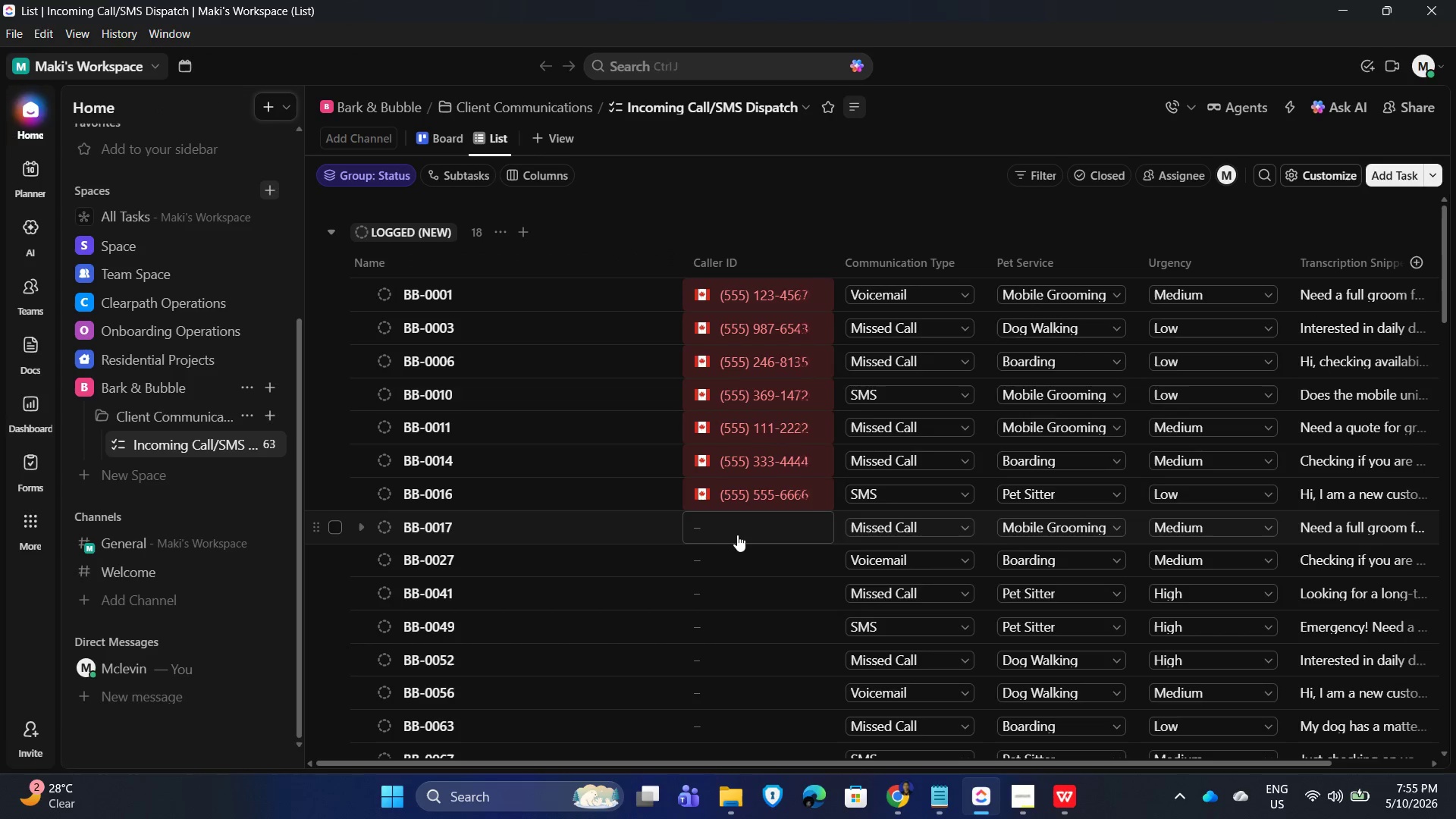 
left_click([745, 530])
 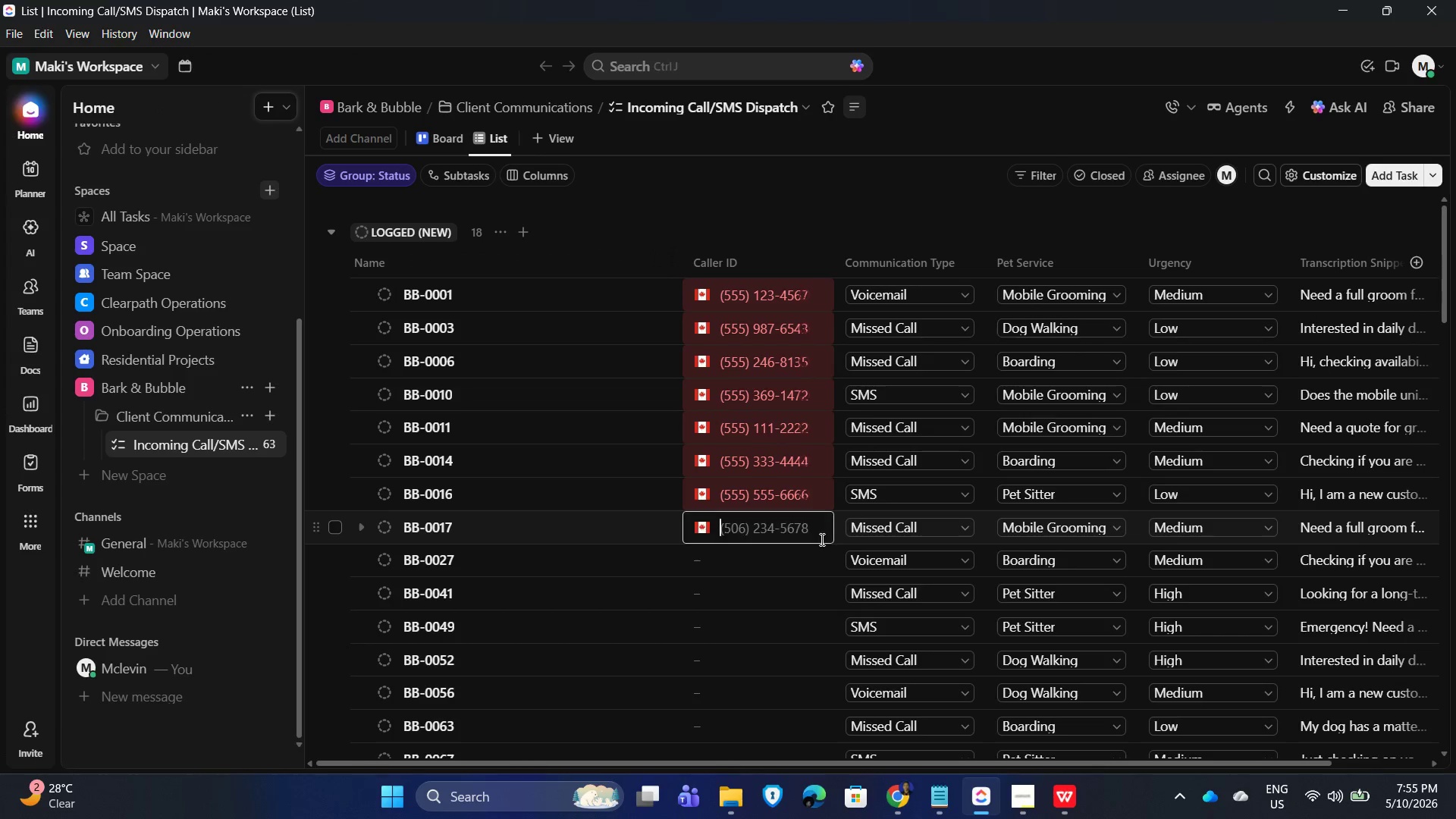 
key(Alt+AltLeft)
 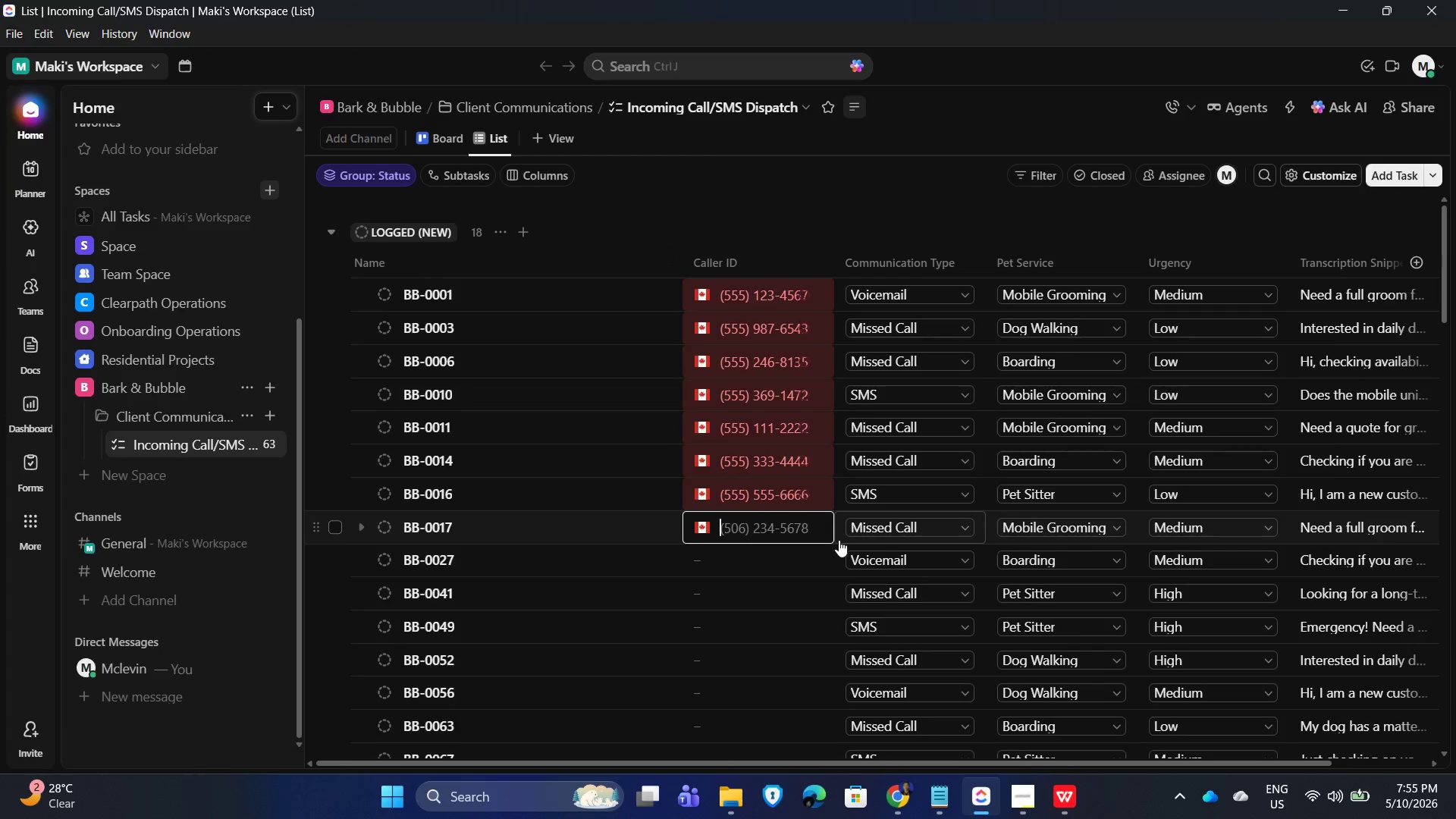 
key(Alt+Tab)
 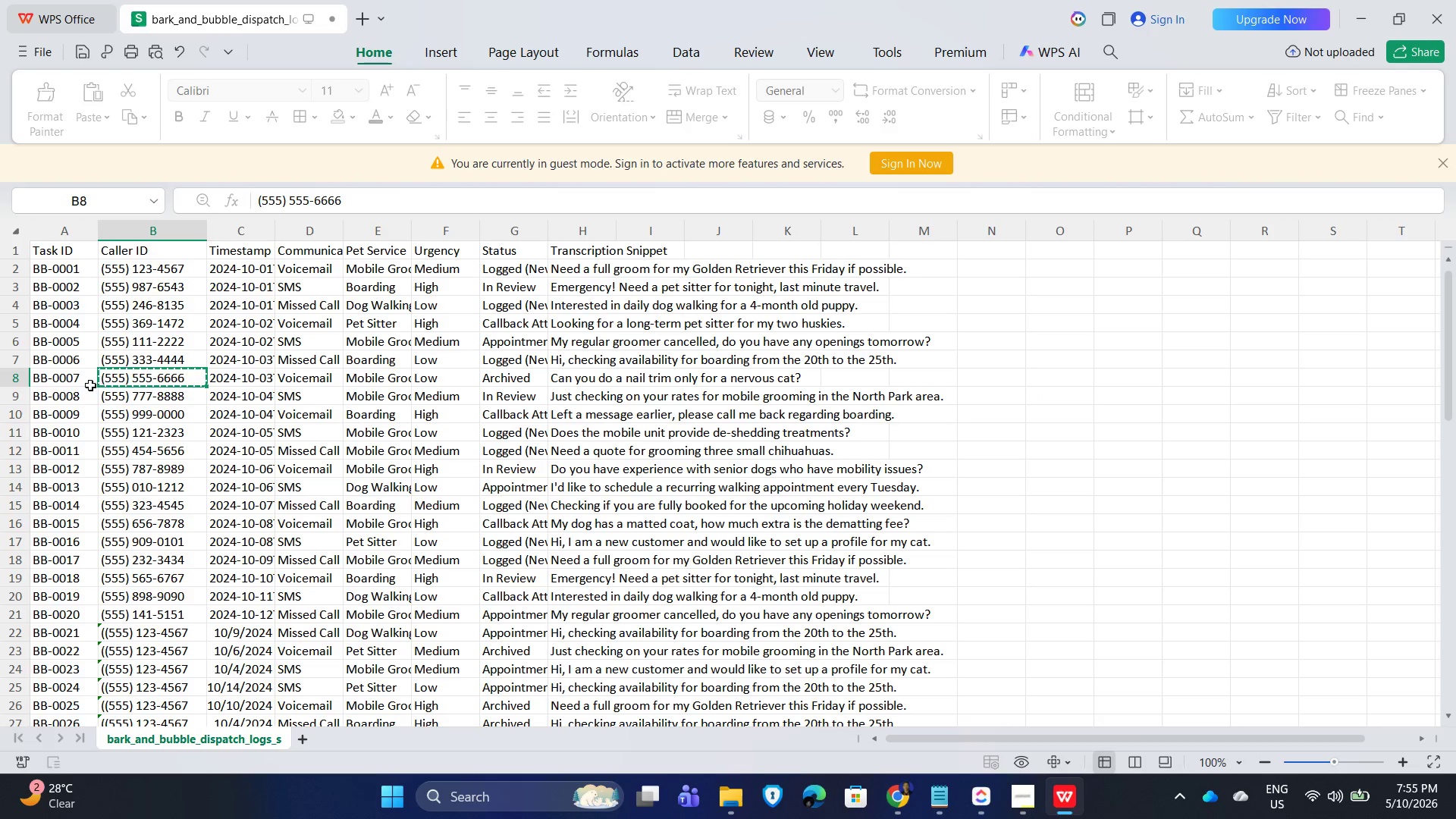 
left_click([137, 399])
 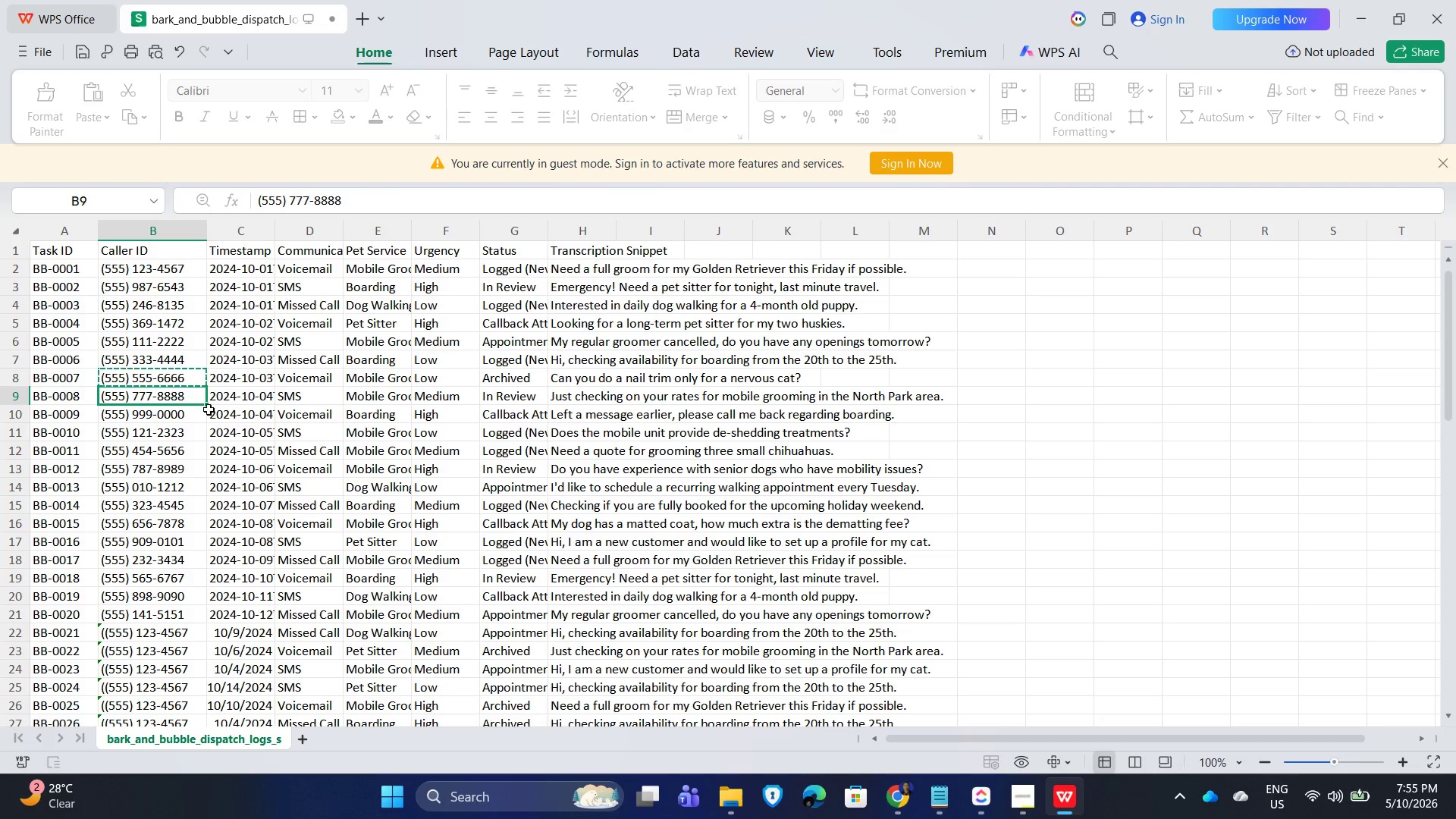 
key(Control+C)
 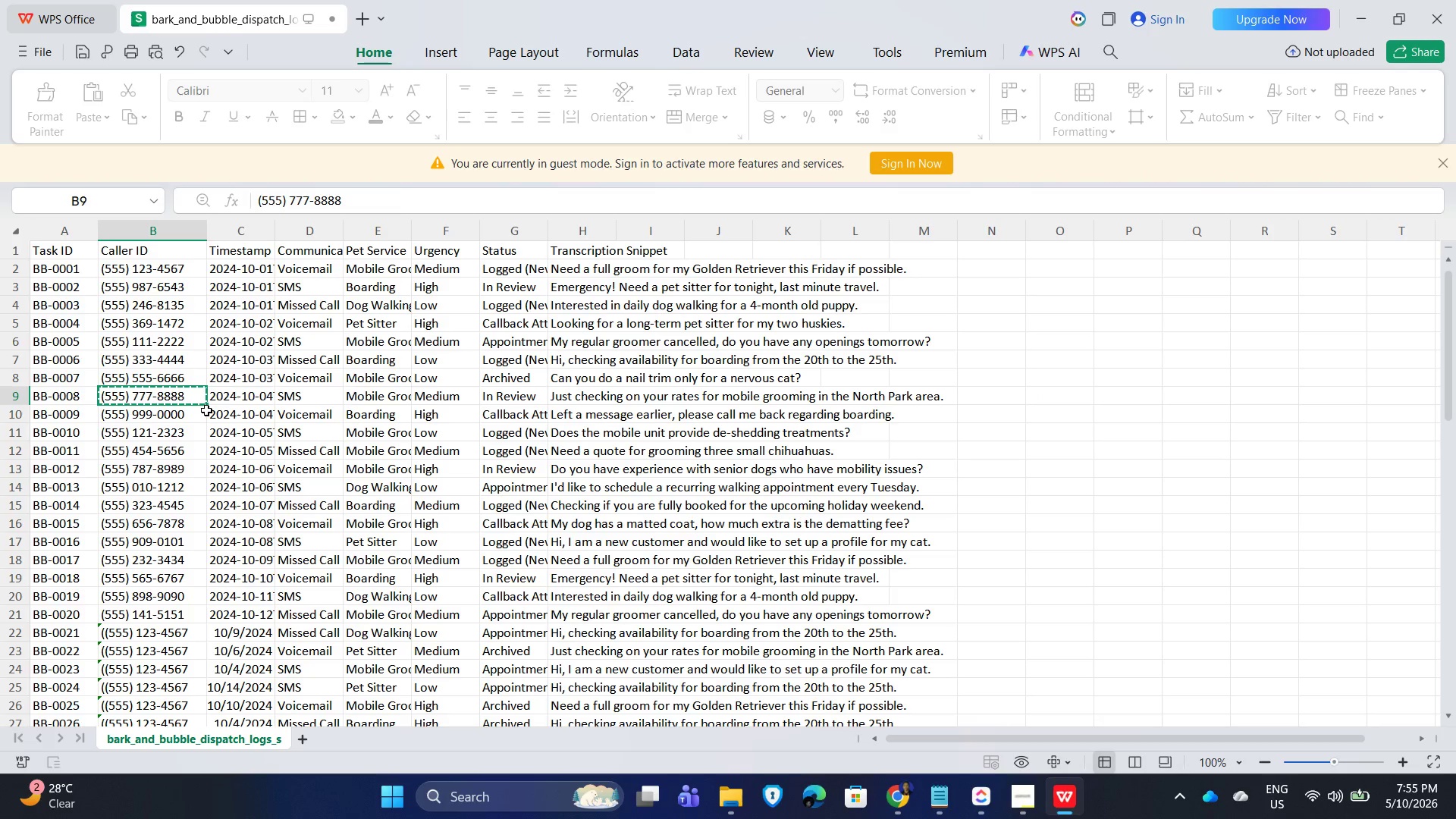 
key(Alt+AltLeft)
 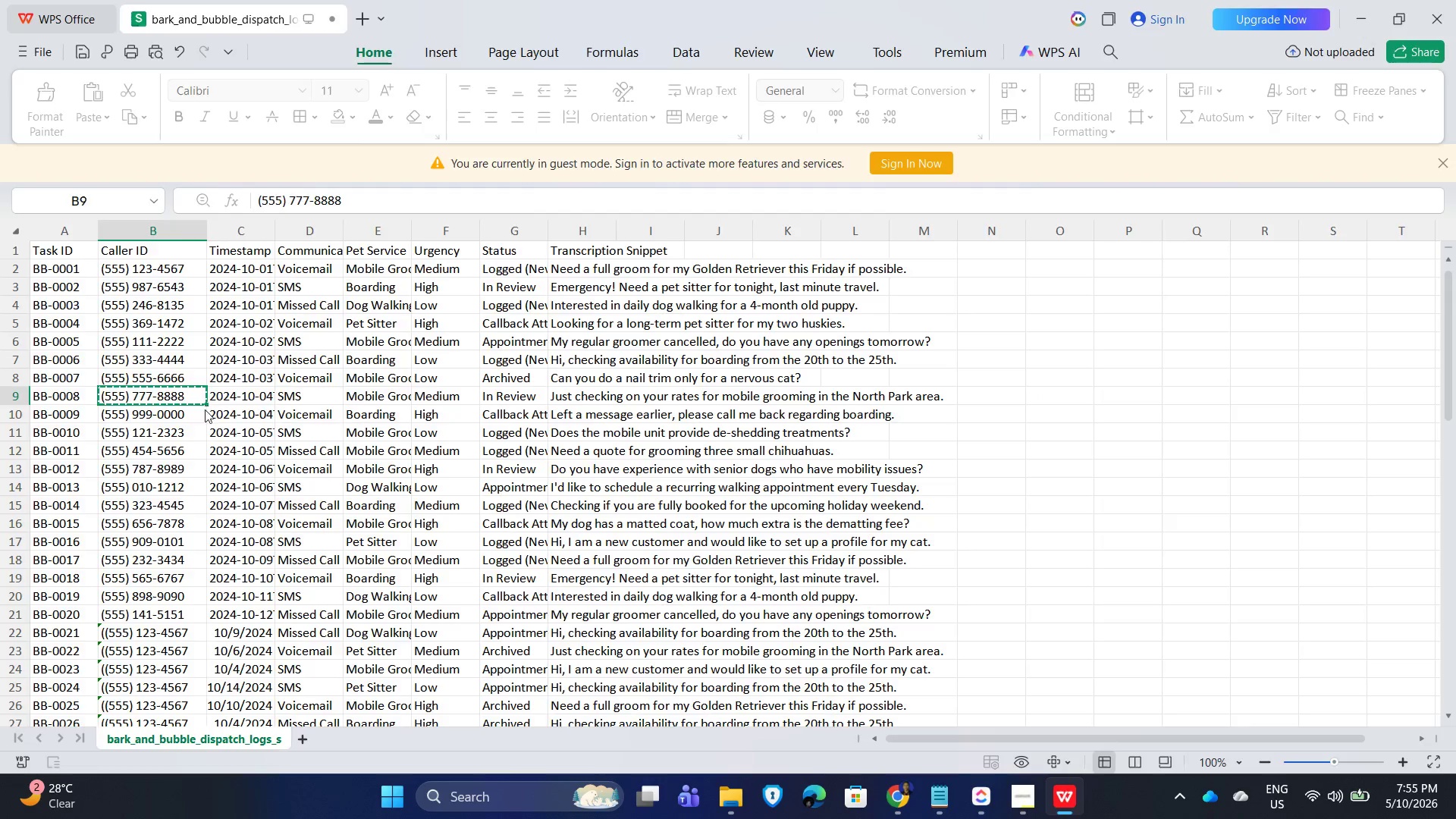 
key(Alt+Tab)
 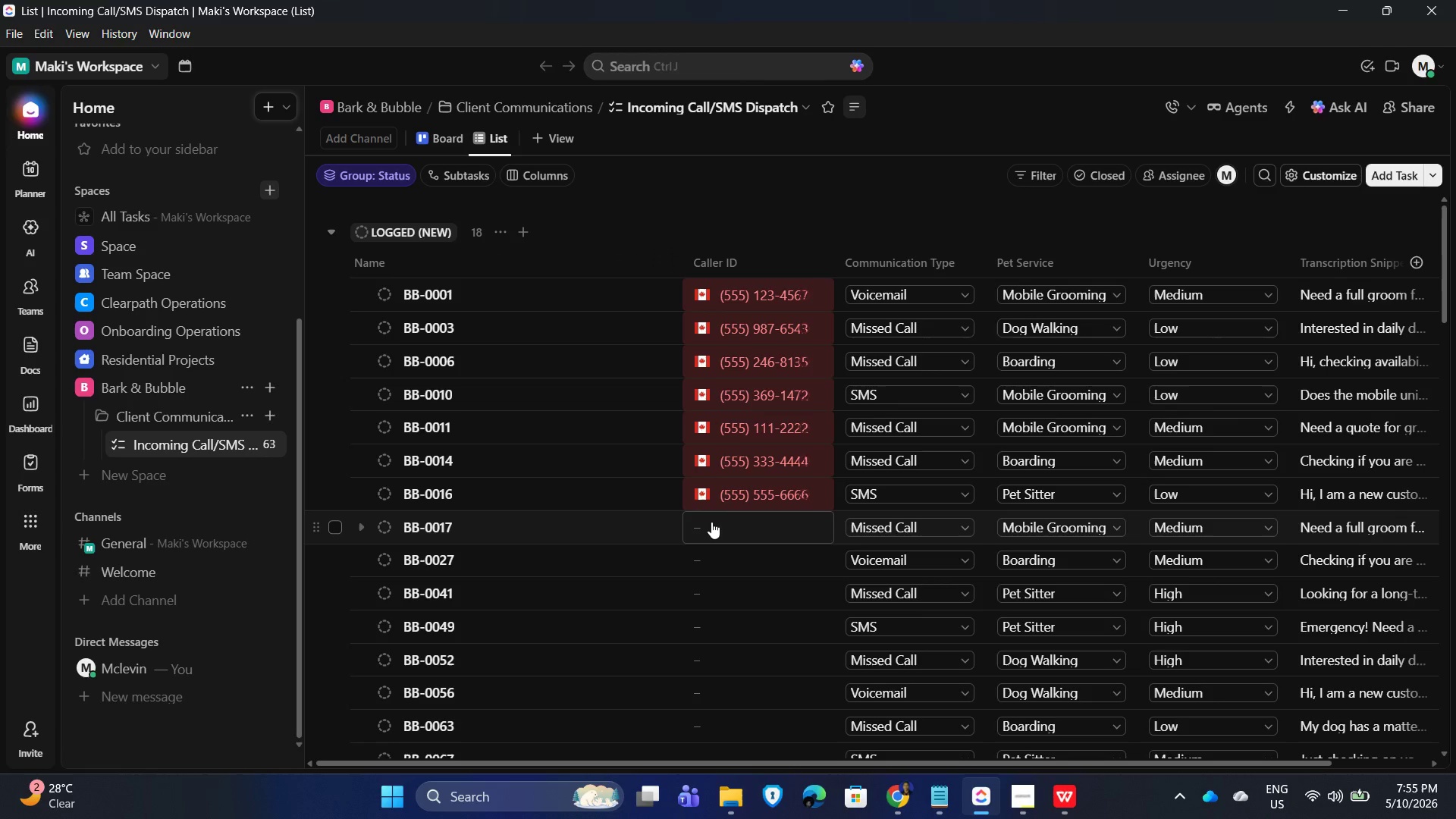 
left_click([711, 522])
 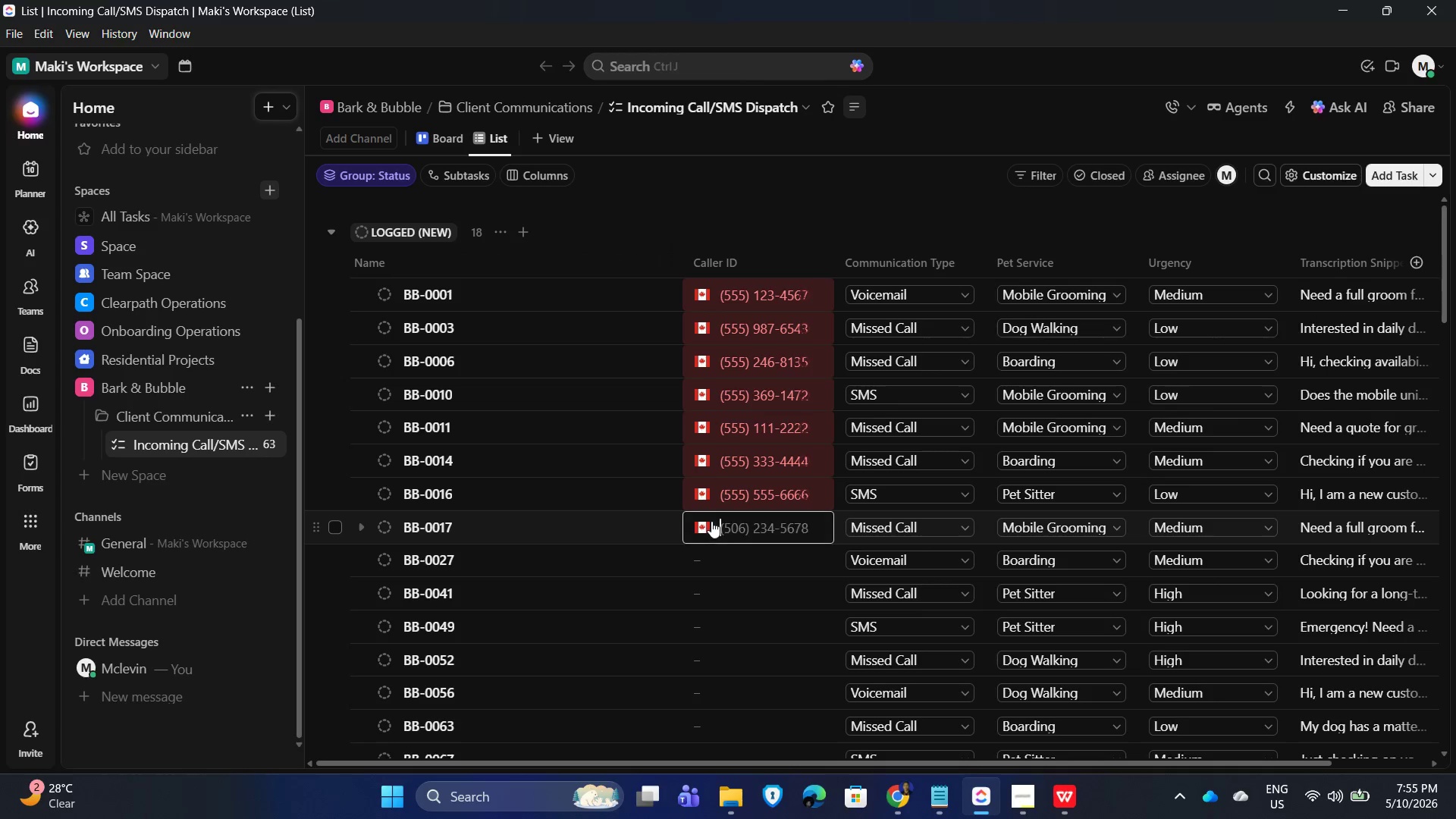 
key(Control+V)
 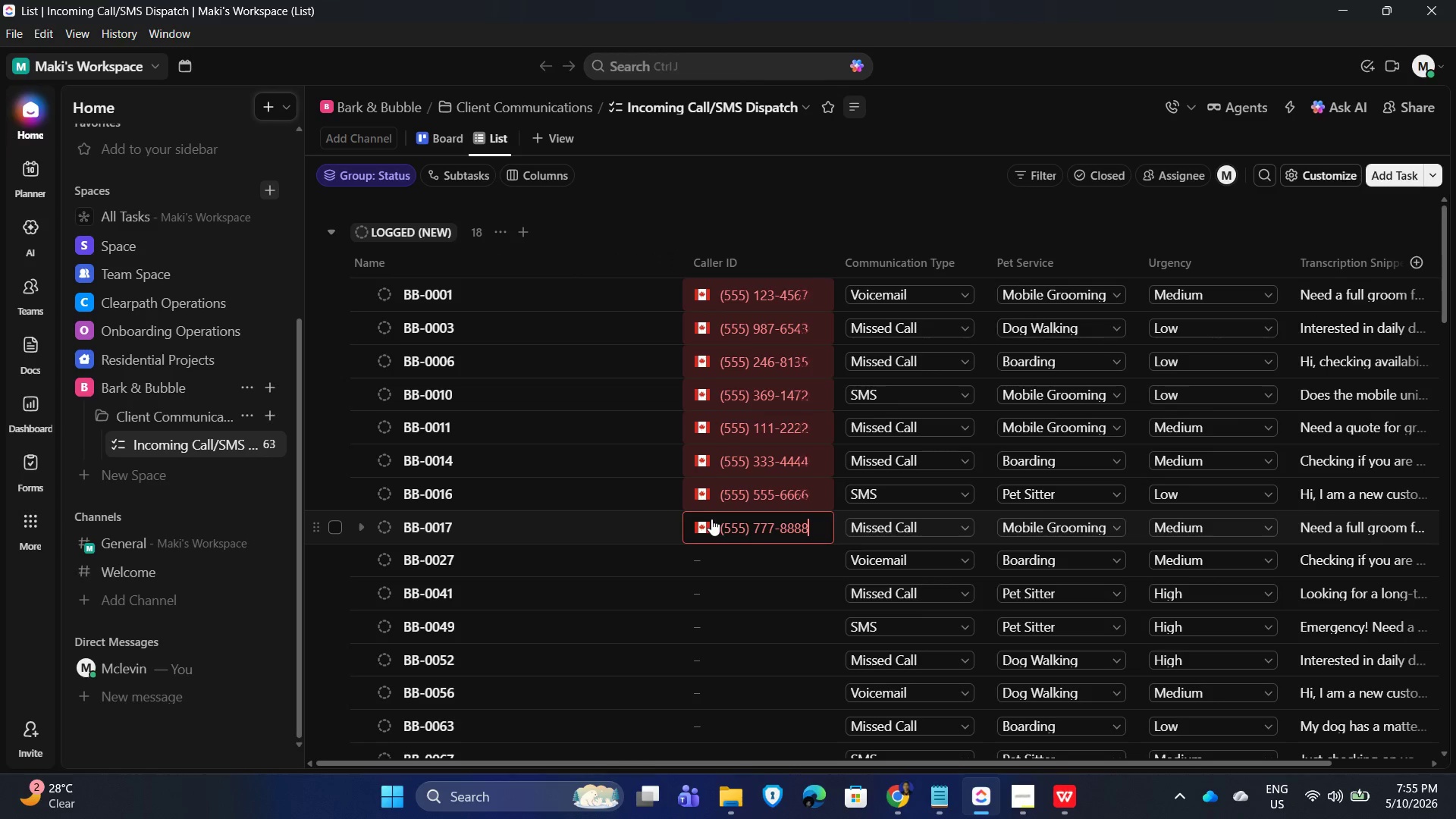 
key(Alt+AltLeft)
 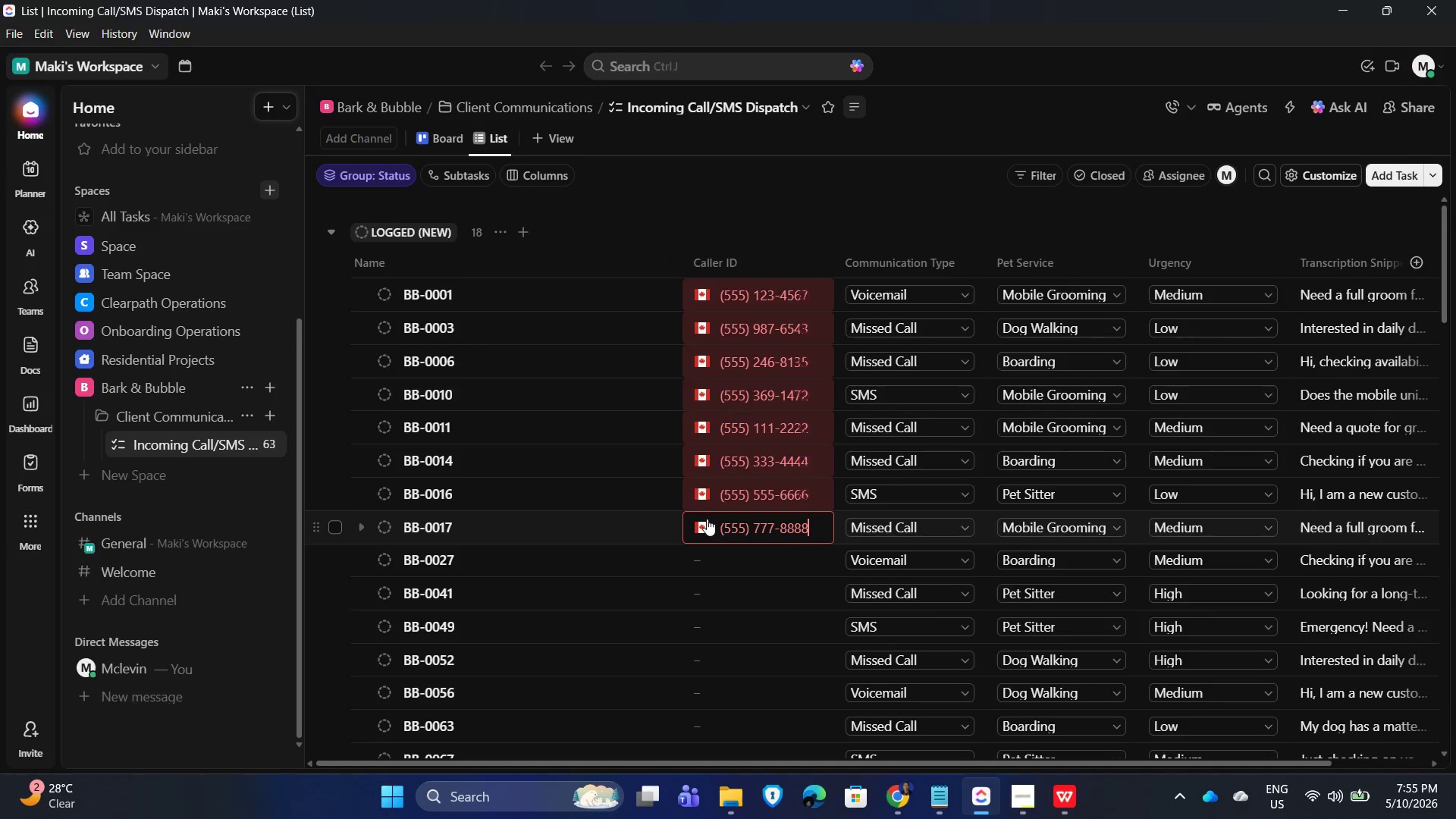 
key(Alt+Tab)
 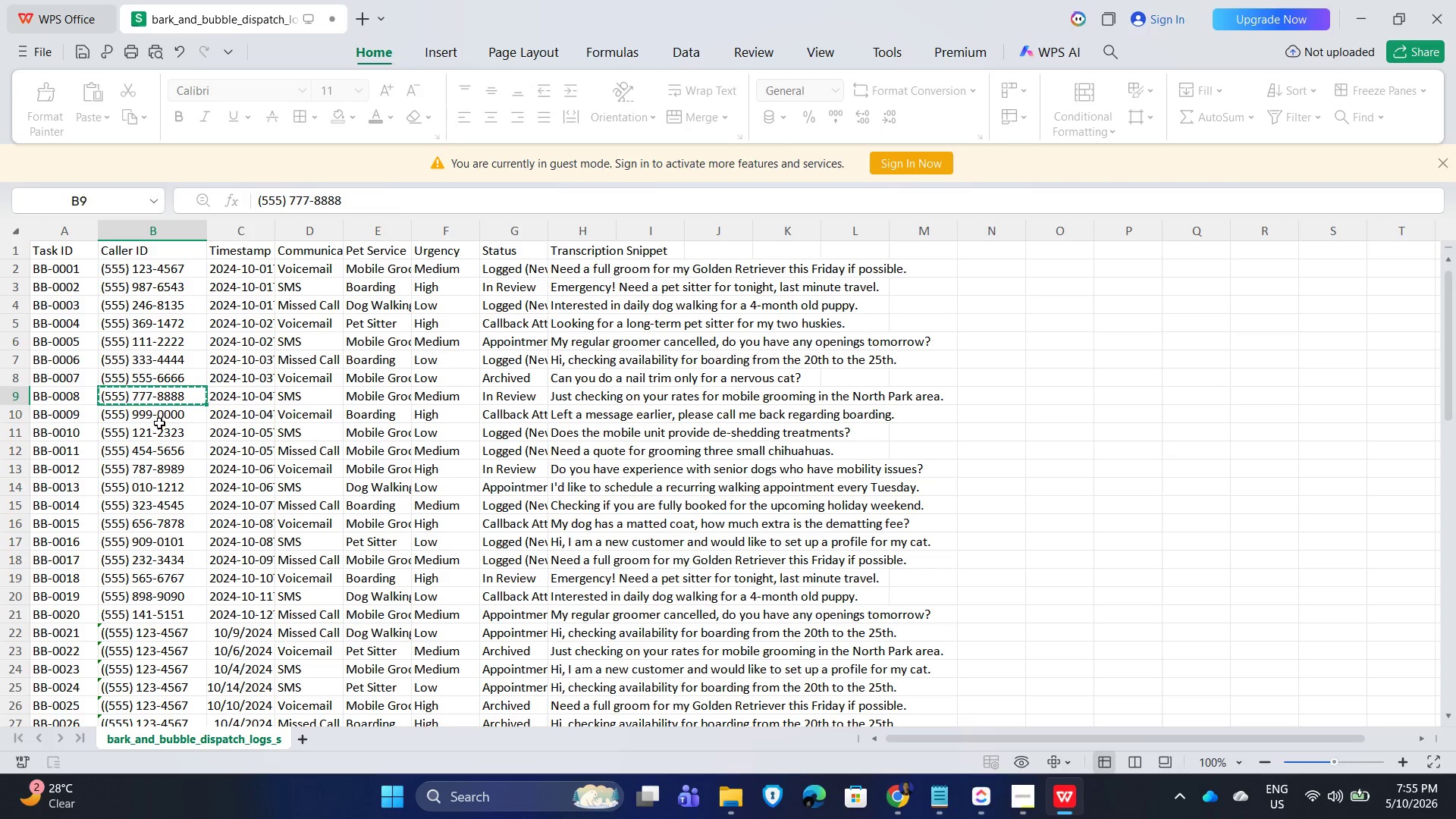 
key(Control+C)
 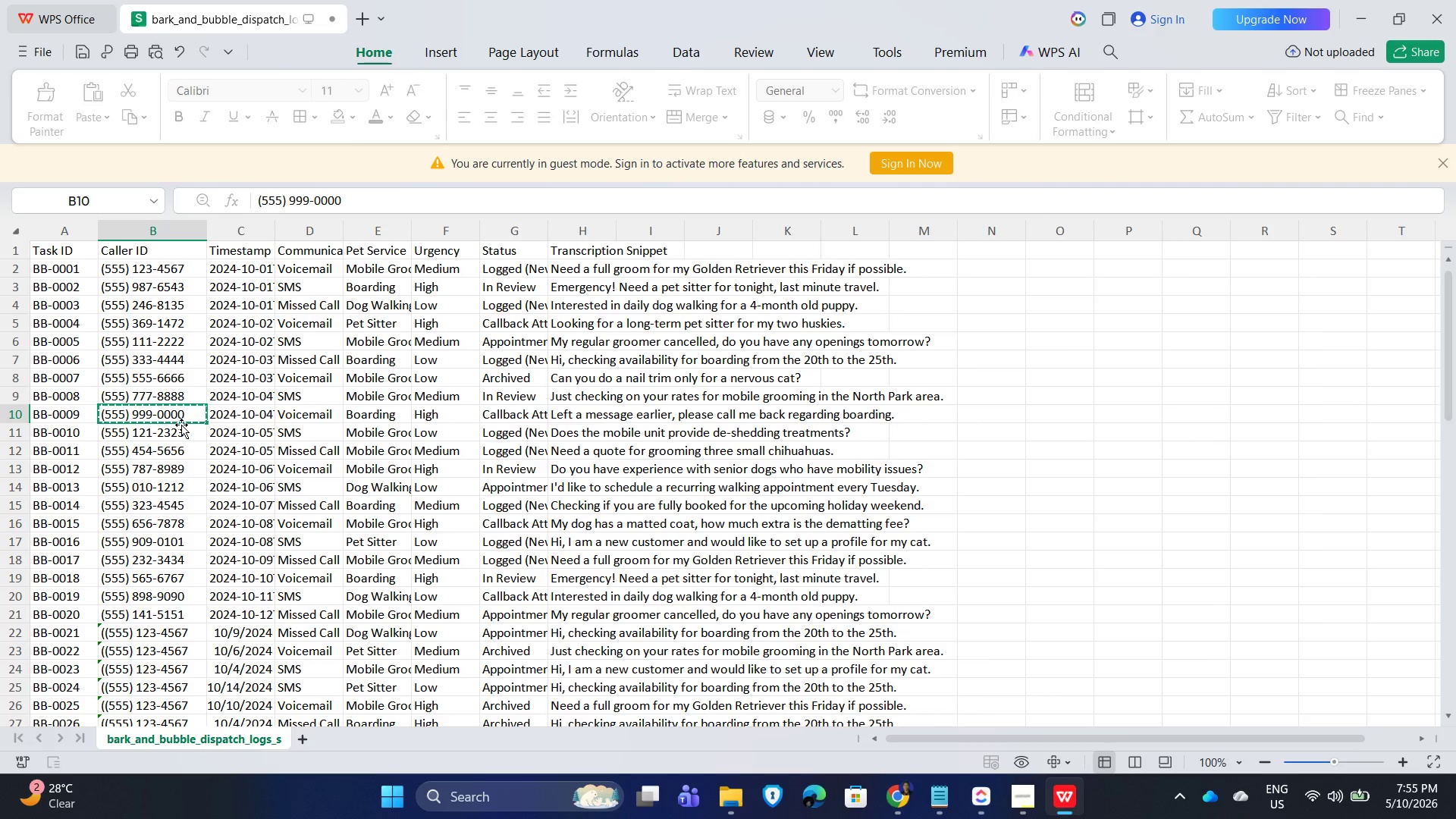 
key(Alt+AltLeft)
 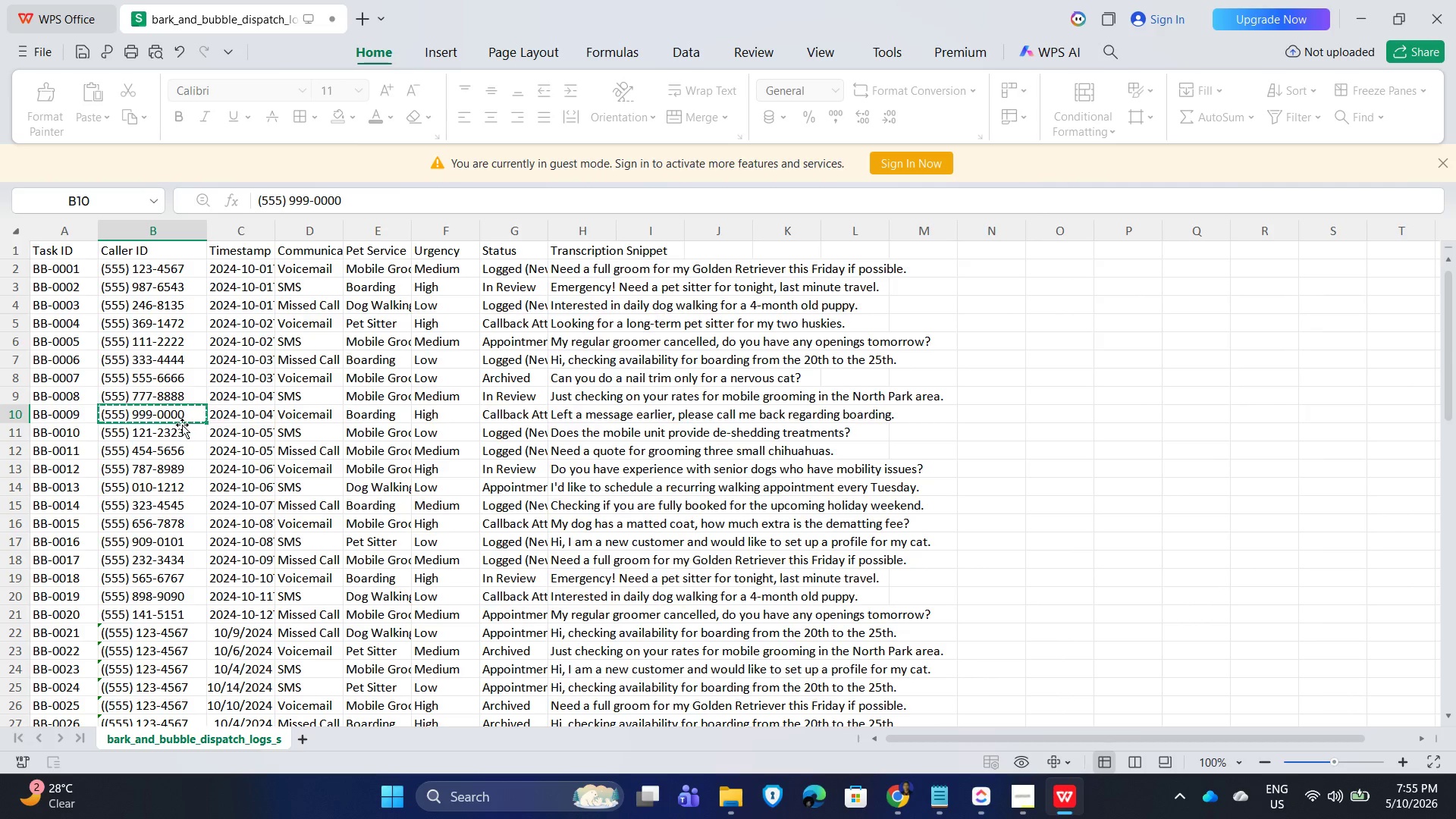 
key(Alt+Tab)
 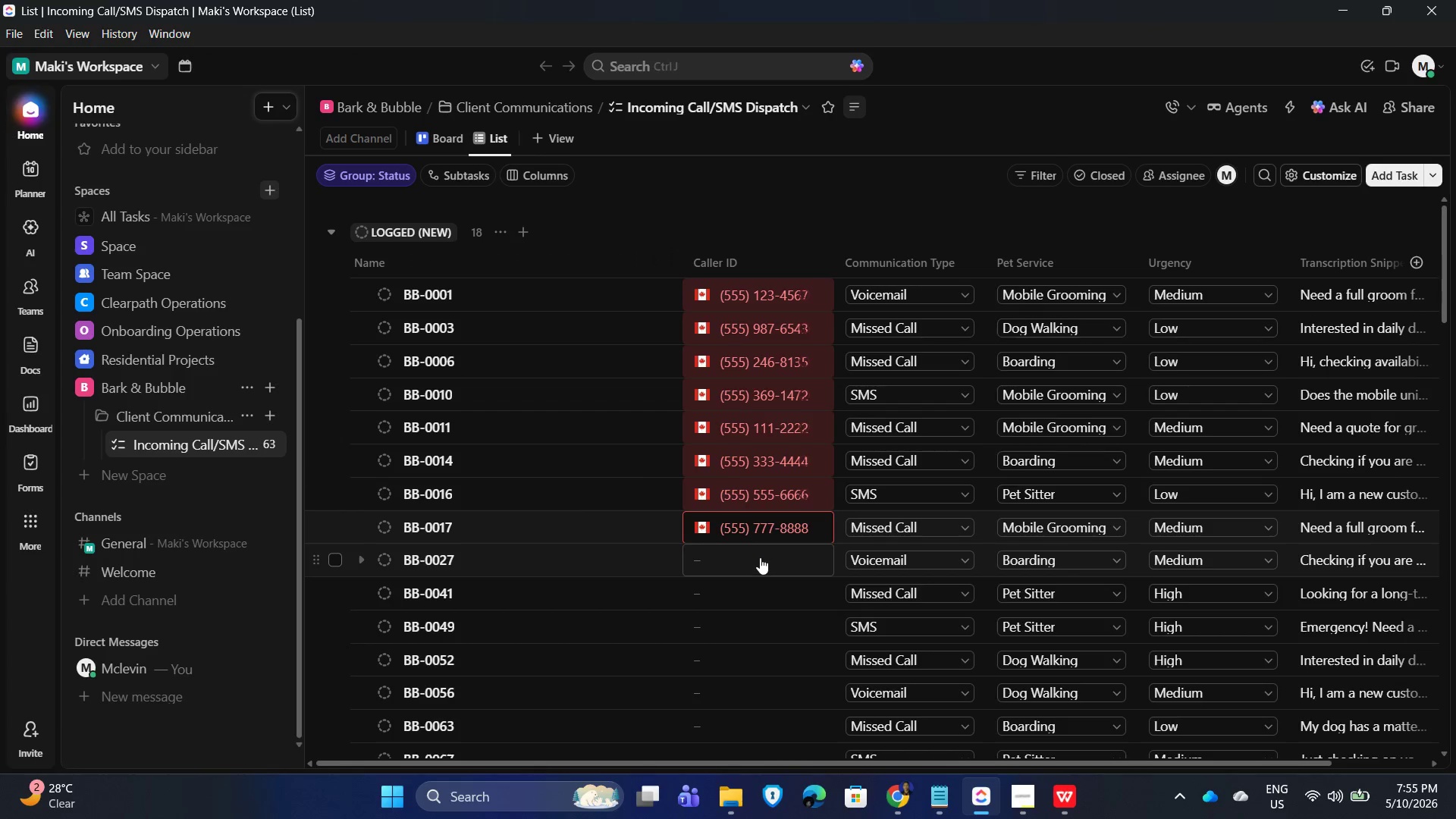 
left_click([760, 559])
 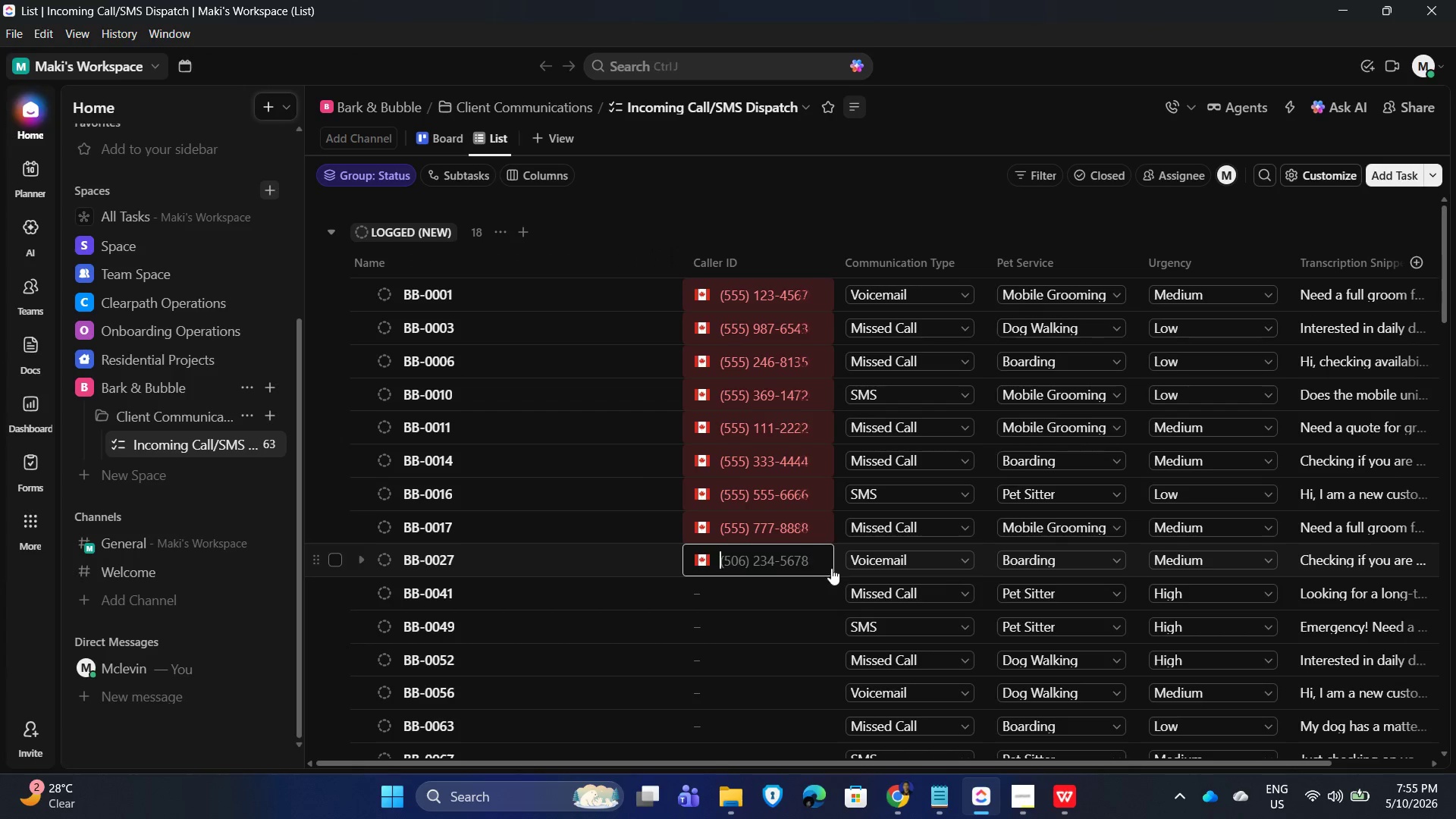 
key(Control+V)
 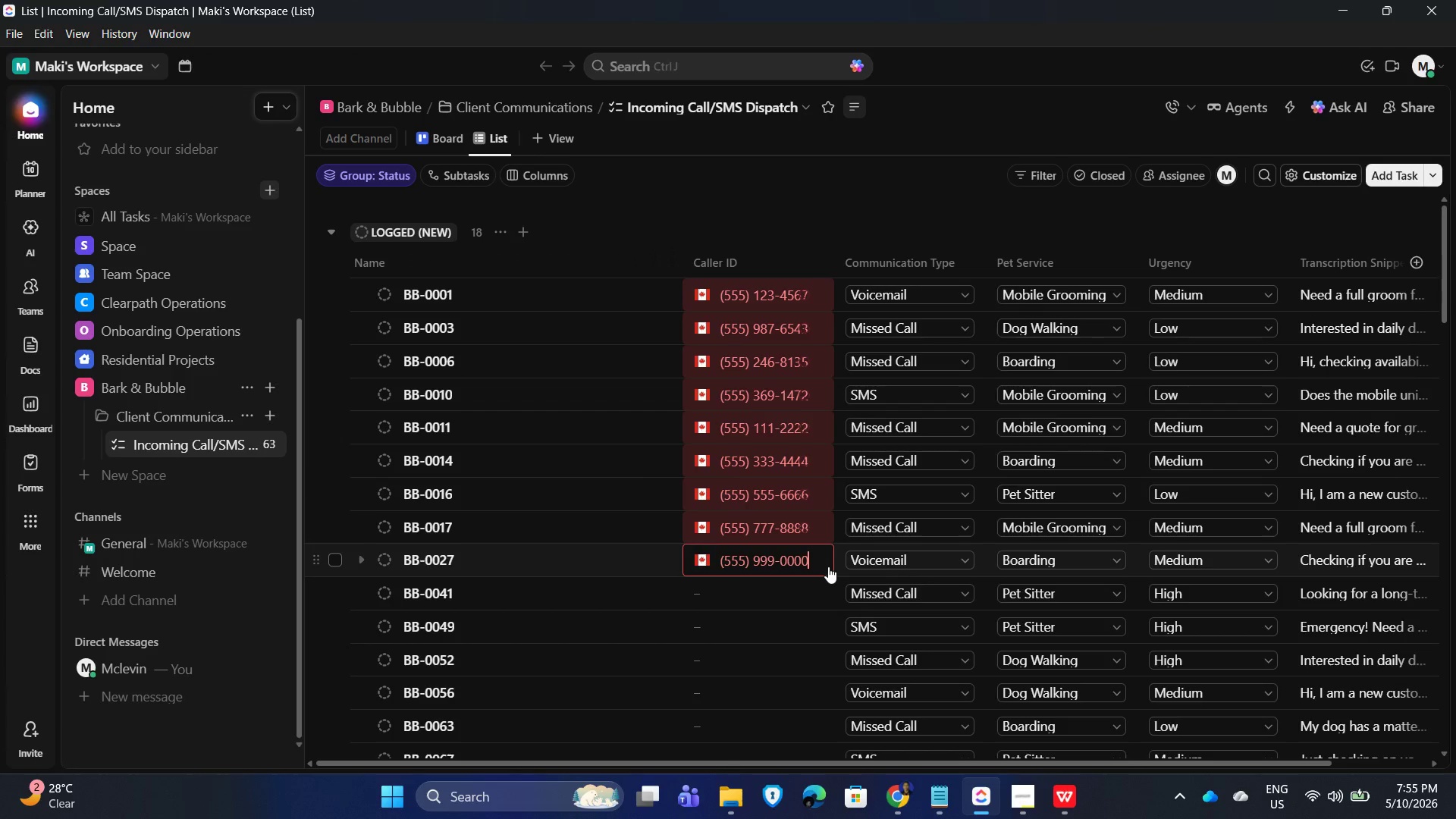 
key(Alt+AltLeft)
 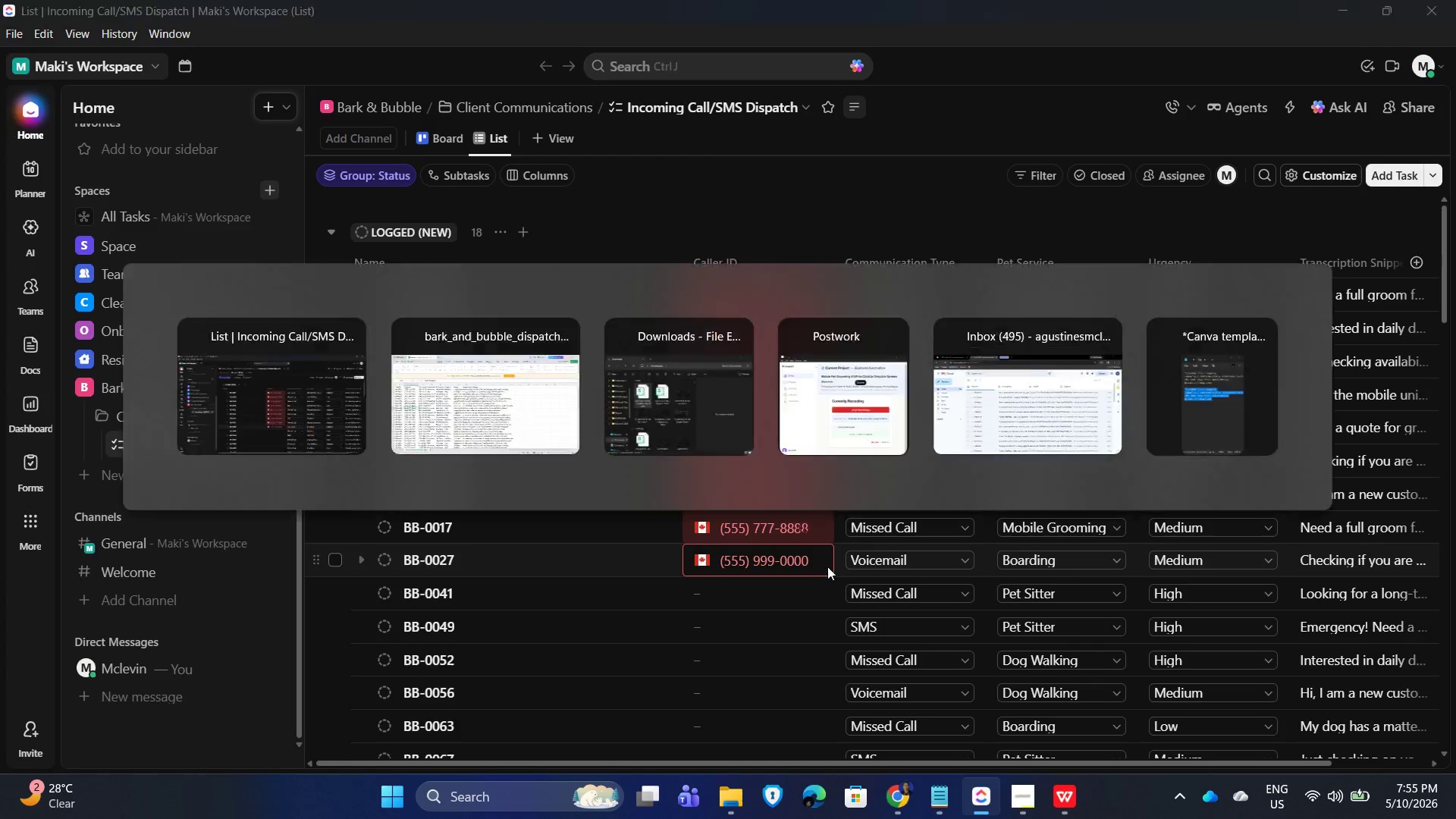 
key(Alt+Tab)
 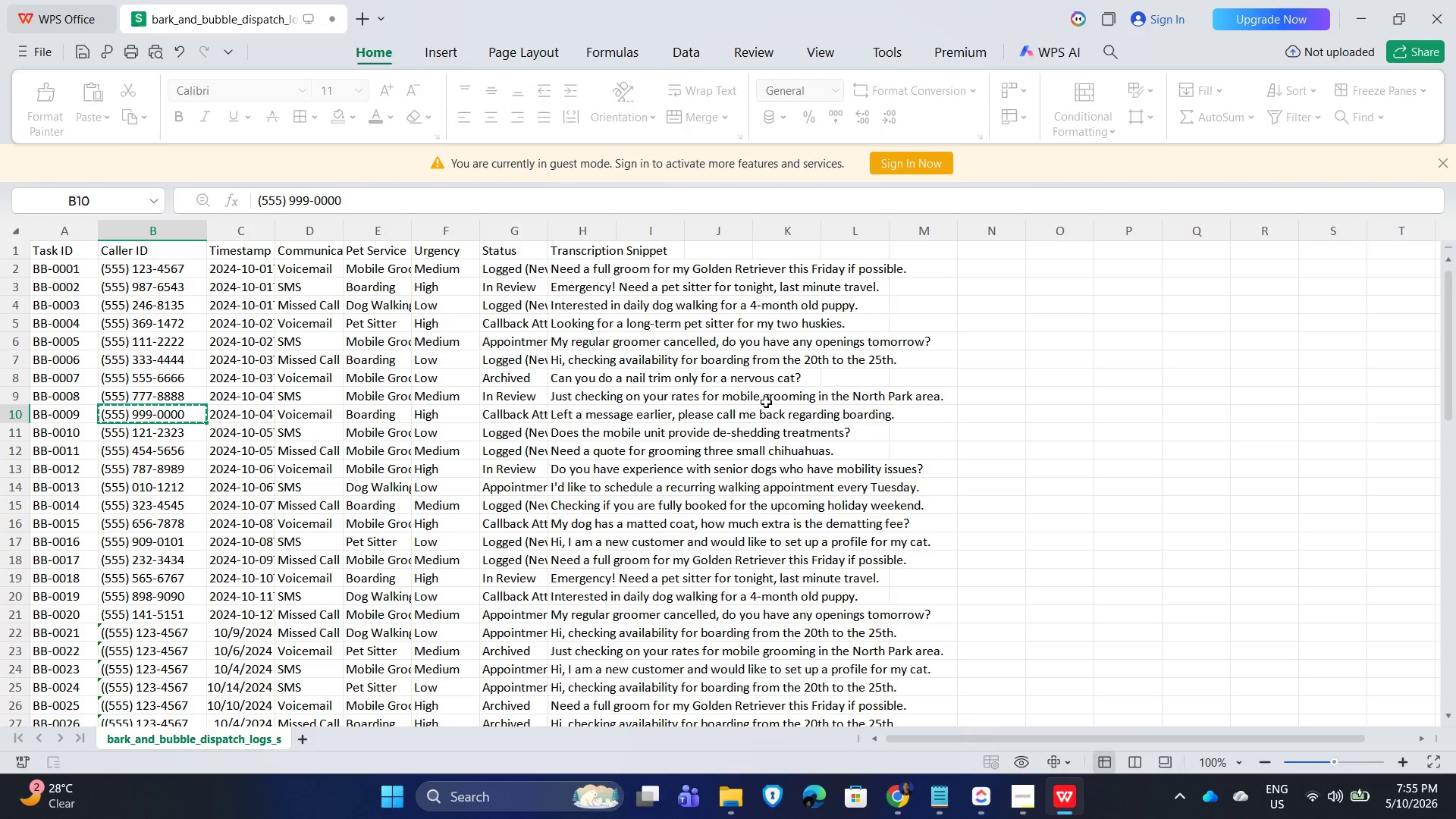 
key(Alt+AltLeft)
 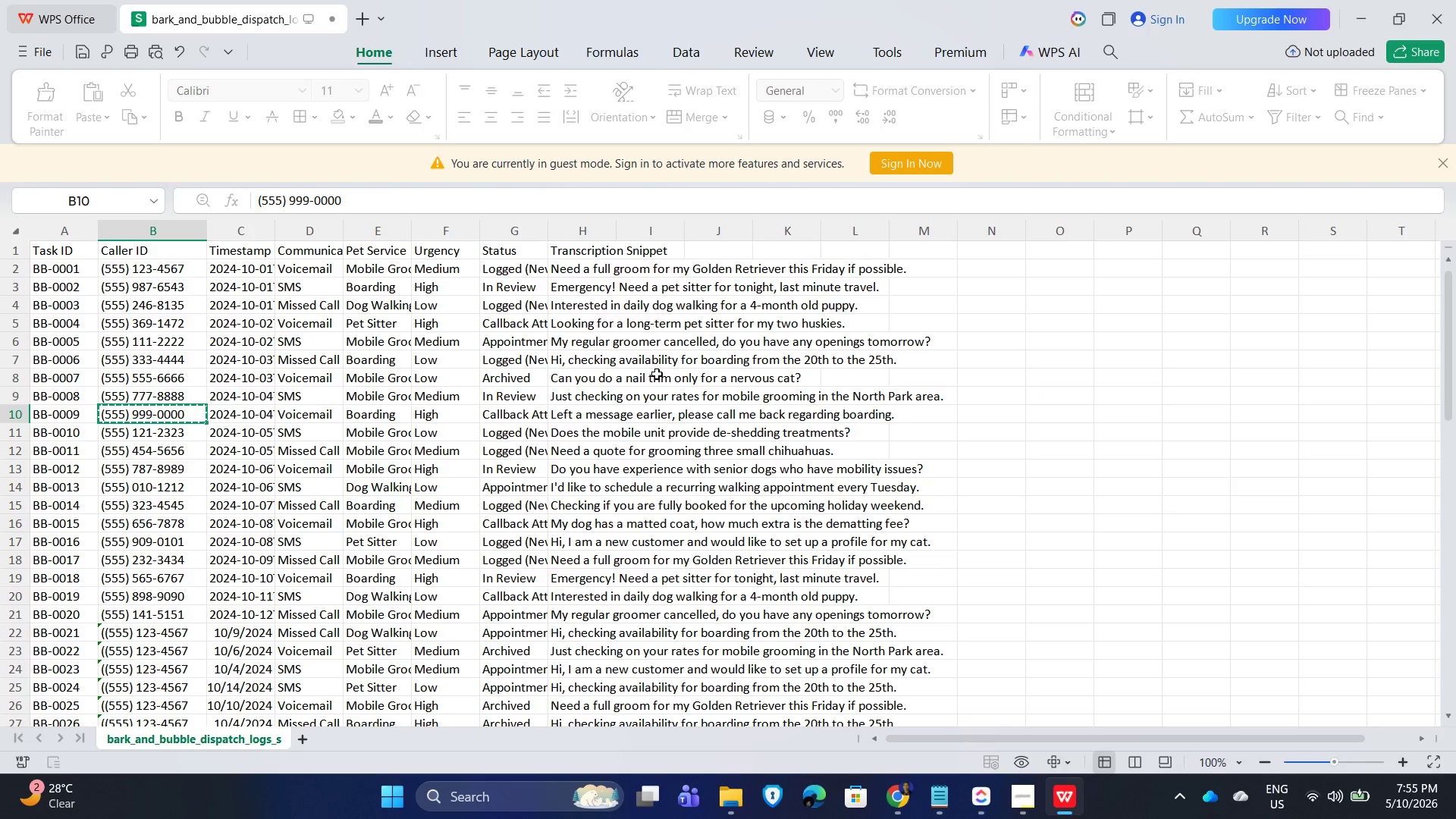 
key(Alt+Tab)
 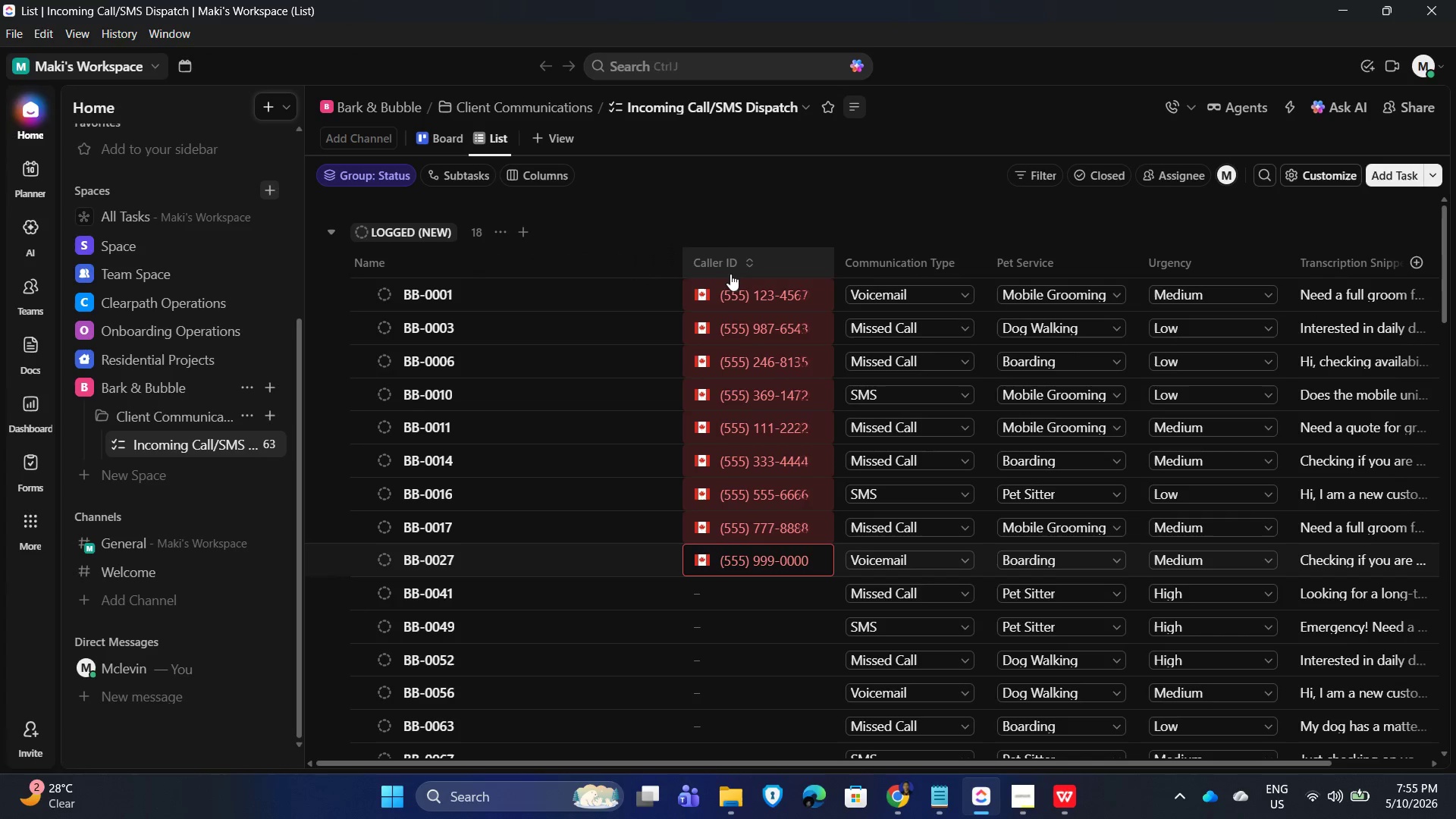 
left_click([718, 247])
 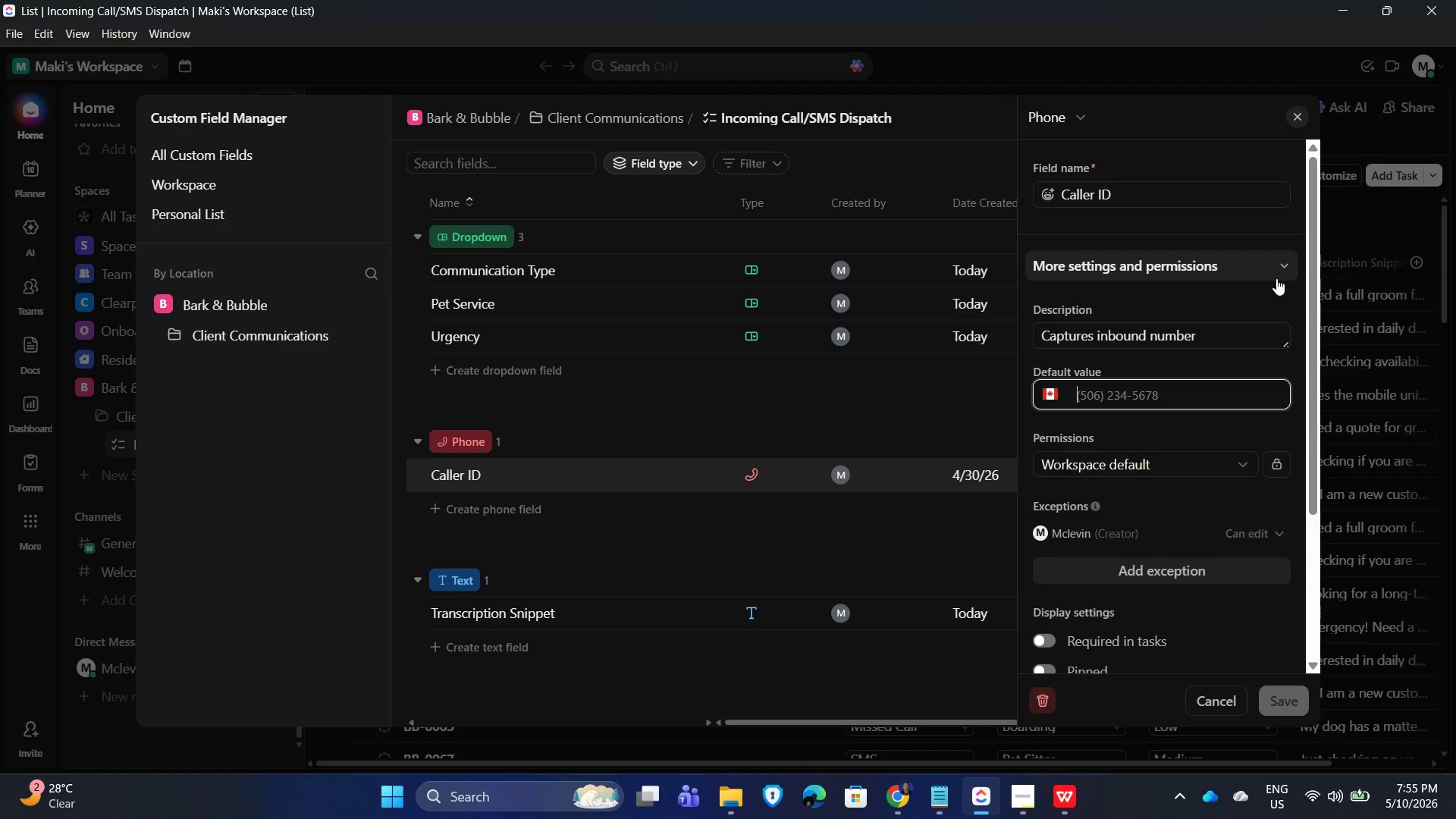 
wait(7.72)
 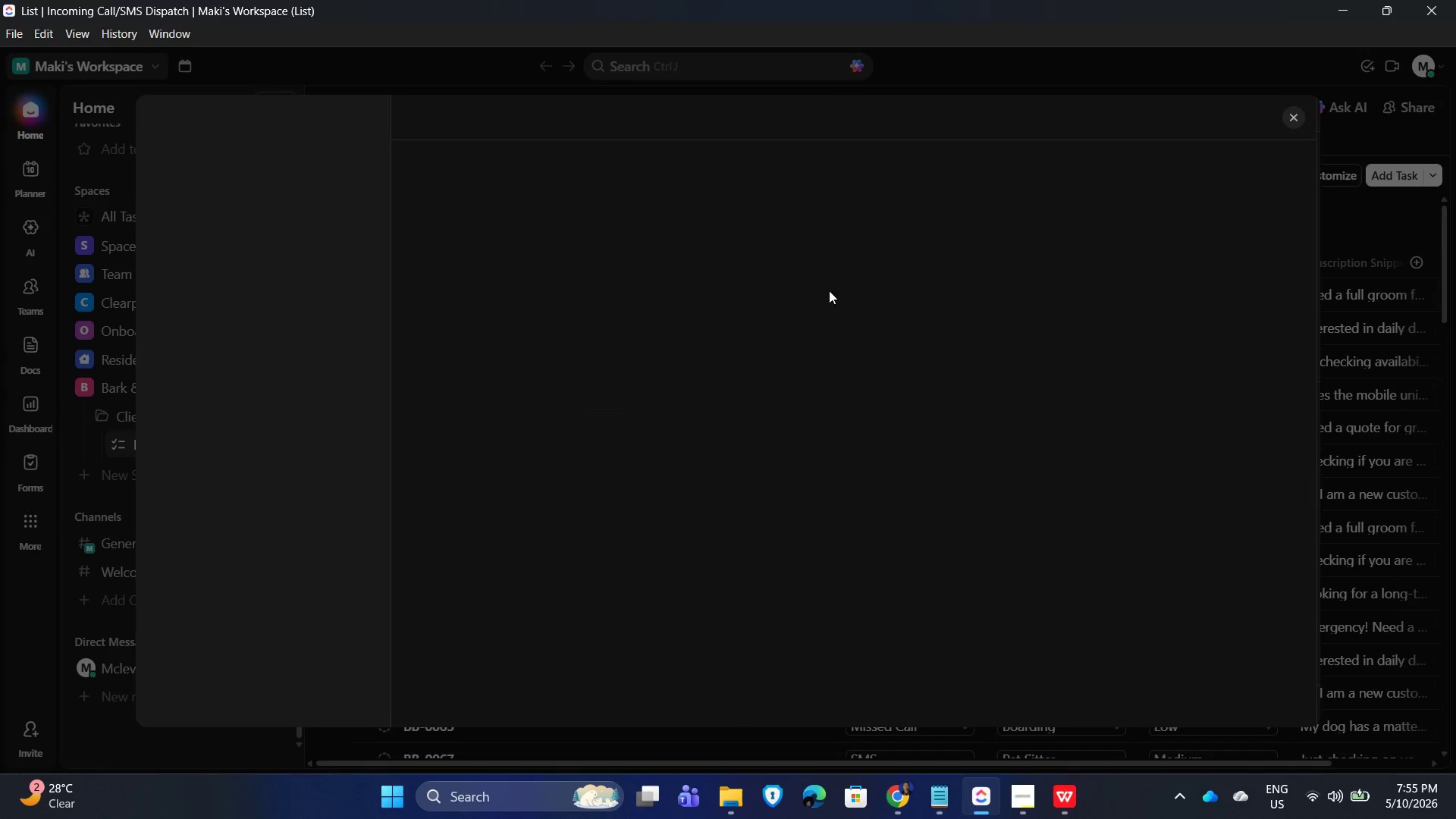 
scroll: coordinate [1191, 511], scroll_direction: down, amount: 4.0
 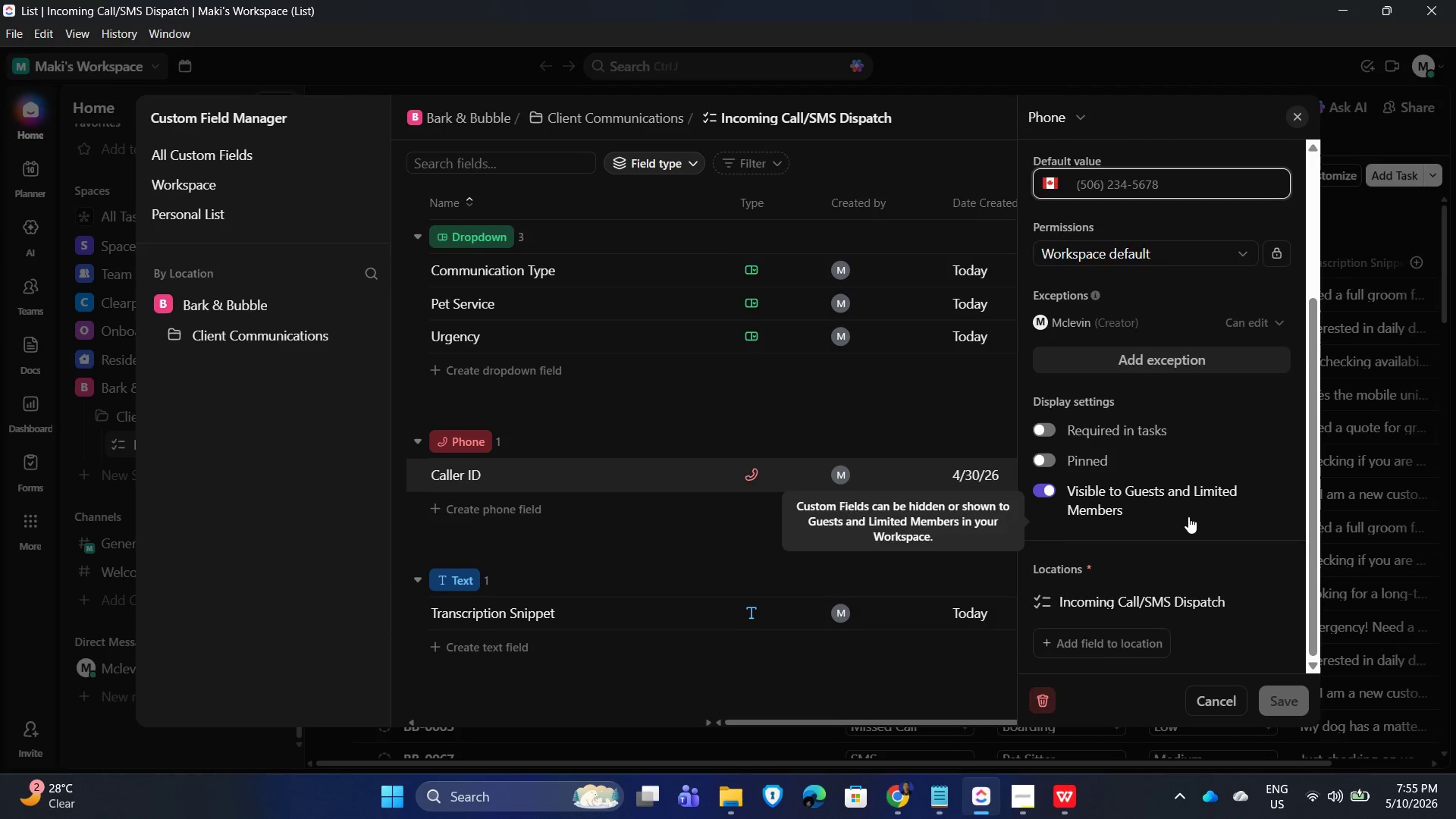 
scroll: coordinate [1188, 516], scroll_direction: up, amount: 1.0
 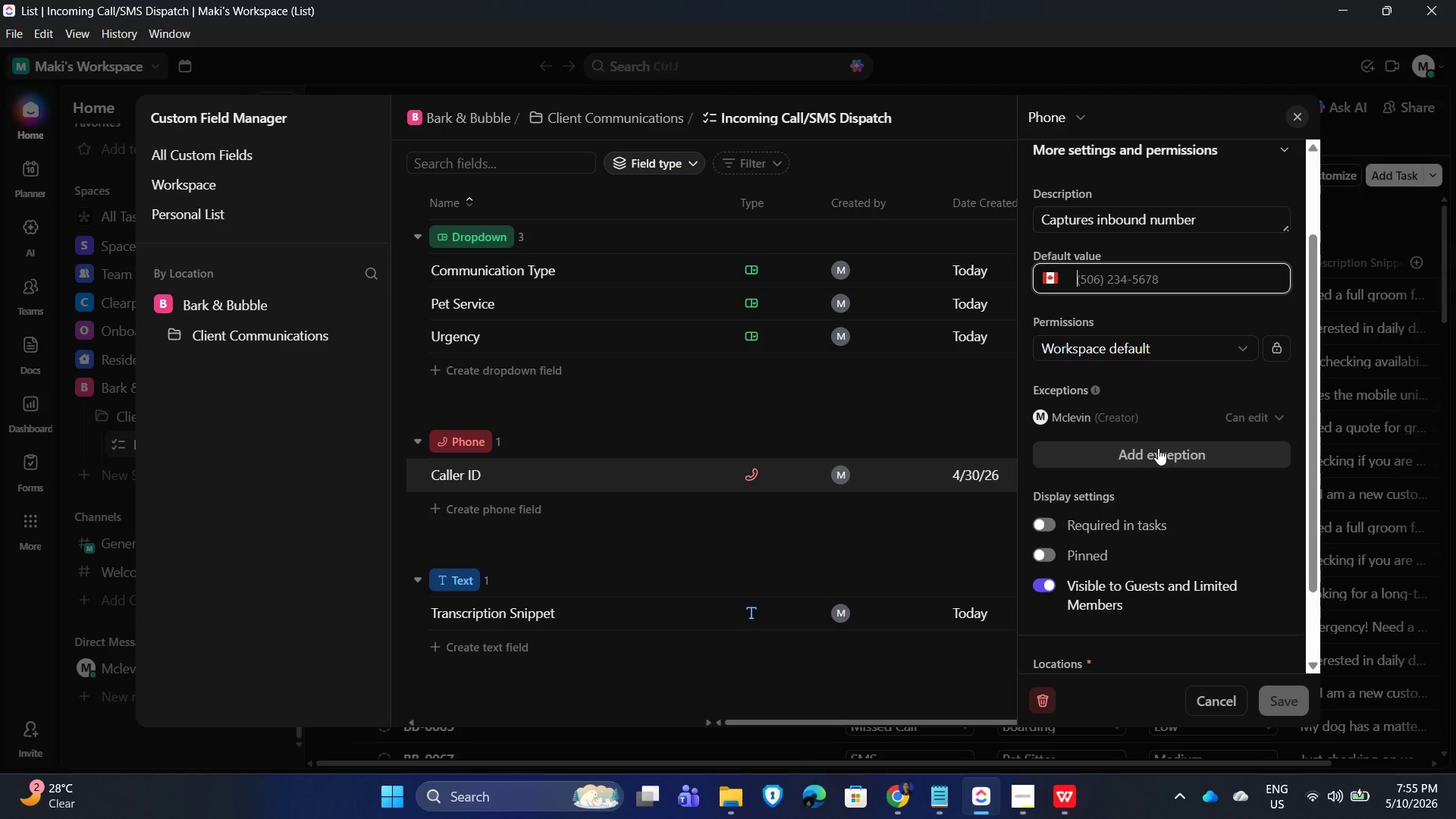 
wait(7.14)
 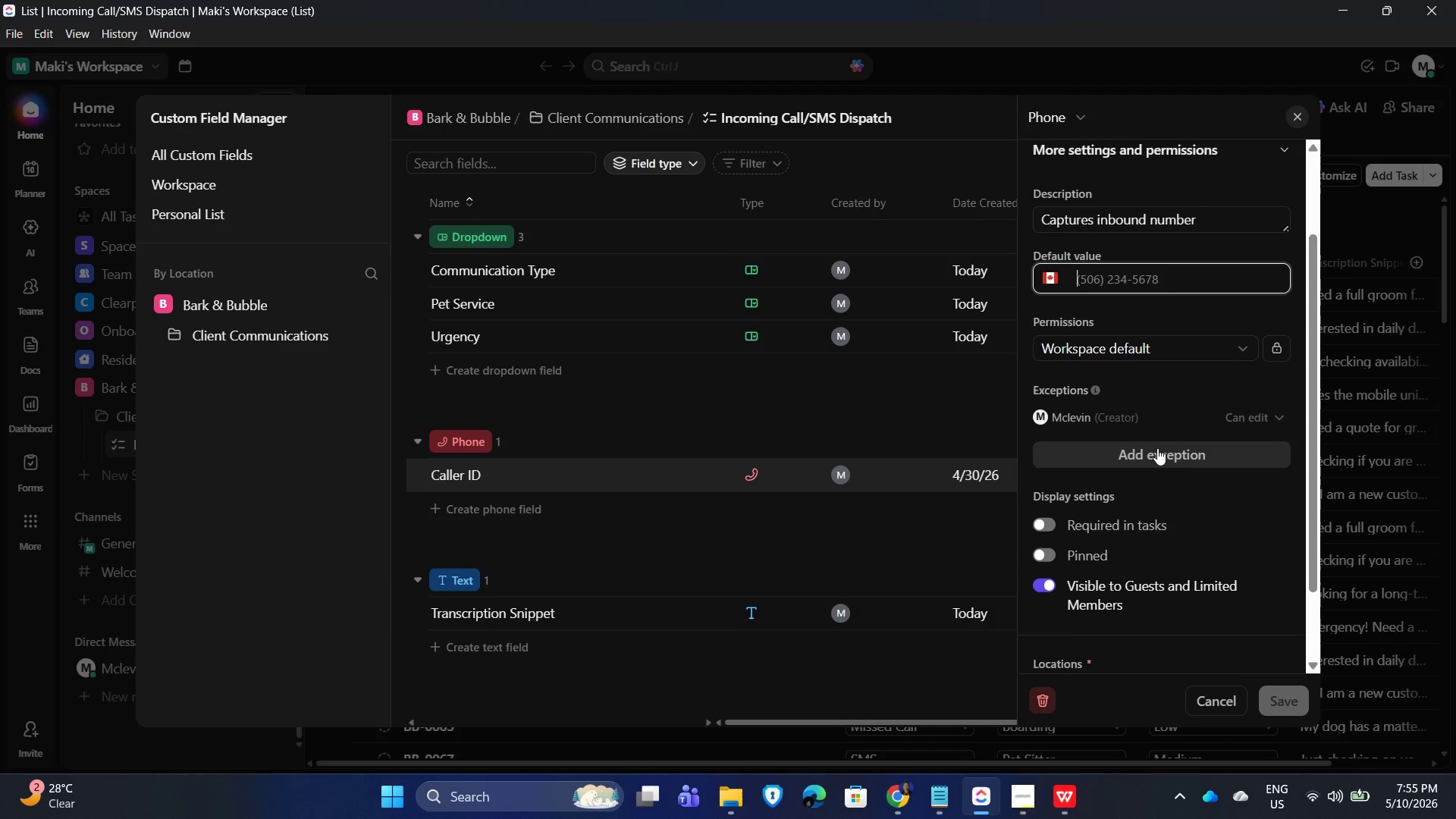 
scroll: coordinate [1102, 342], scroll_direction: up, amount: 2.0
 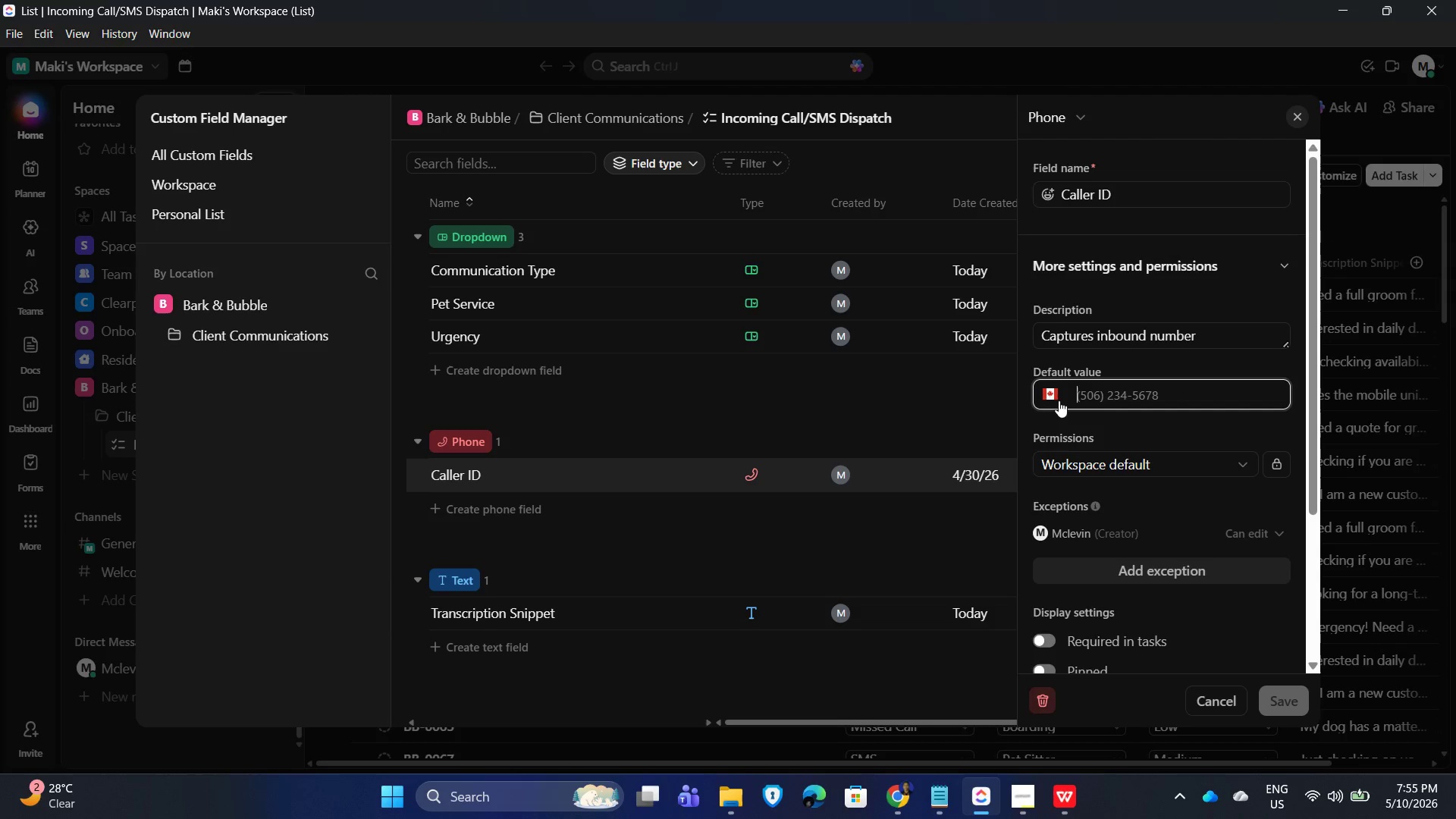 
left_click([1056, 394])
 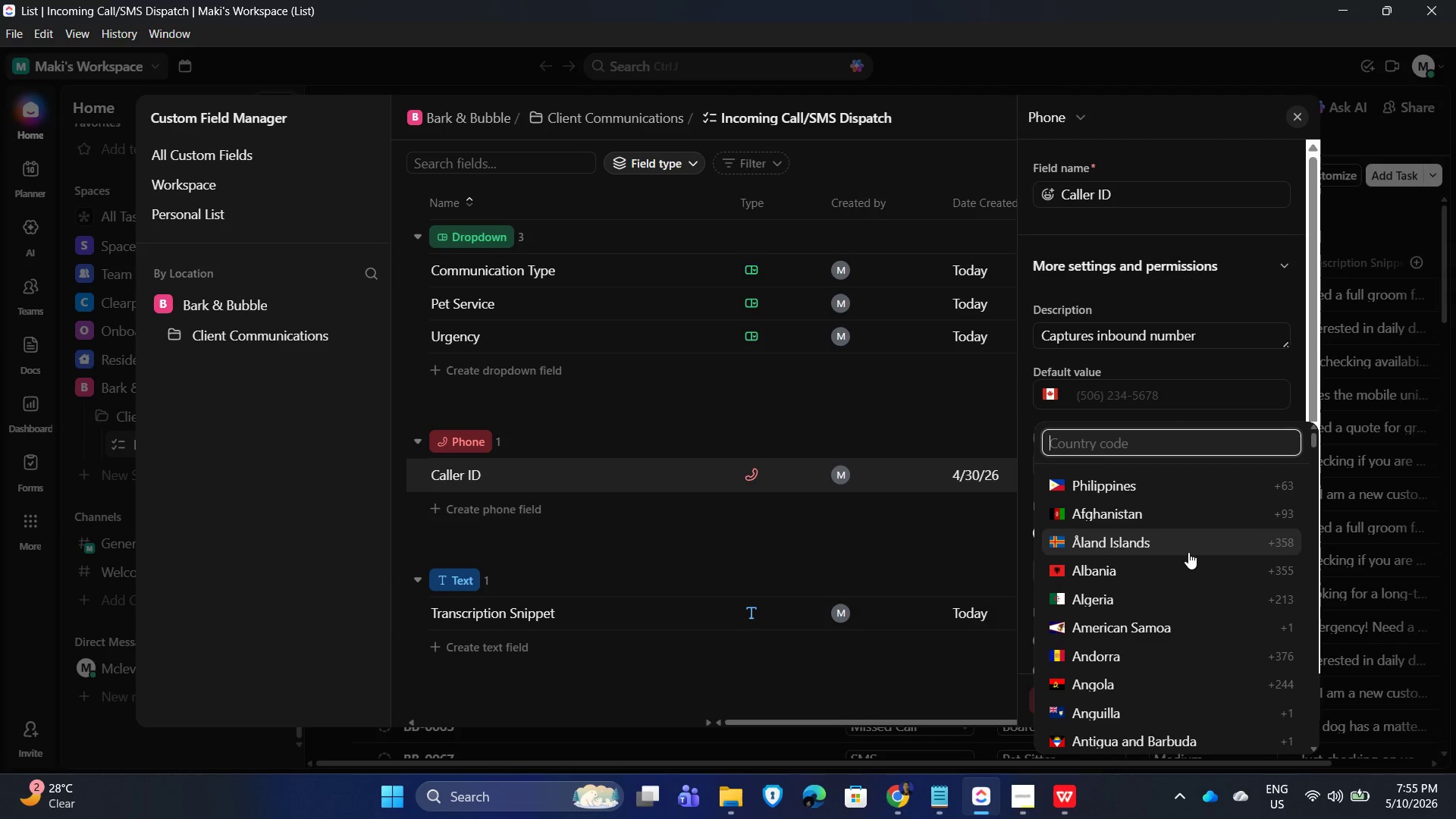 
scroll: coordinate [1188, 552], scroll_direction: down, amount: 5.0
 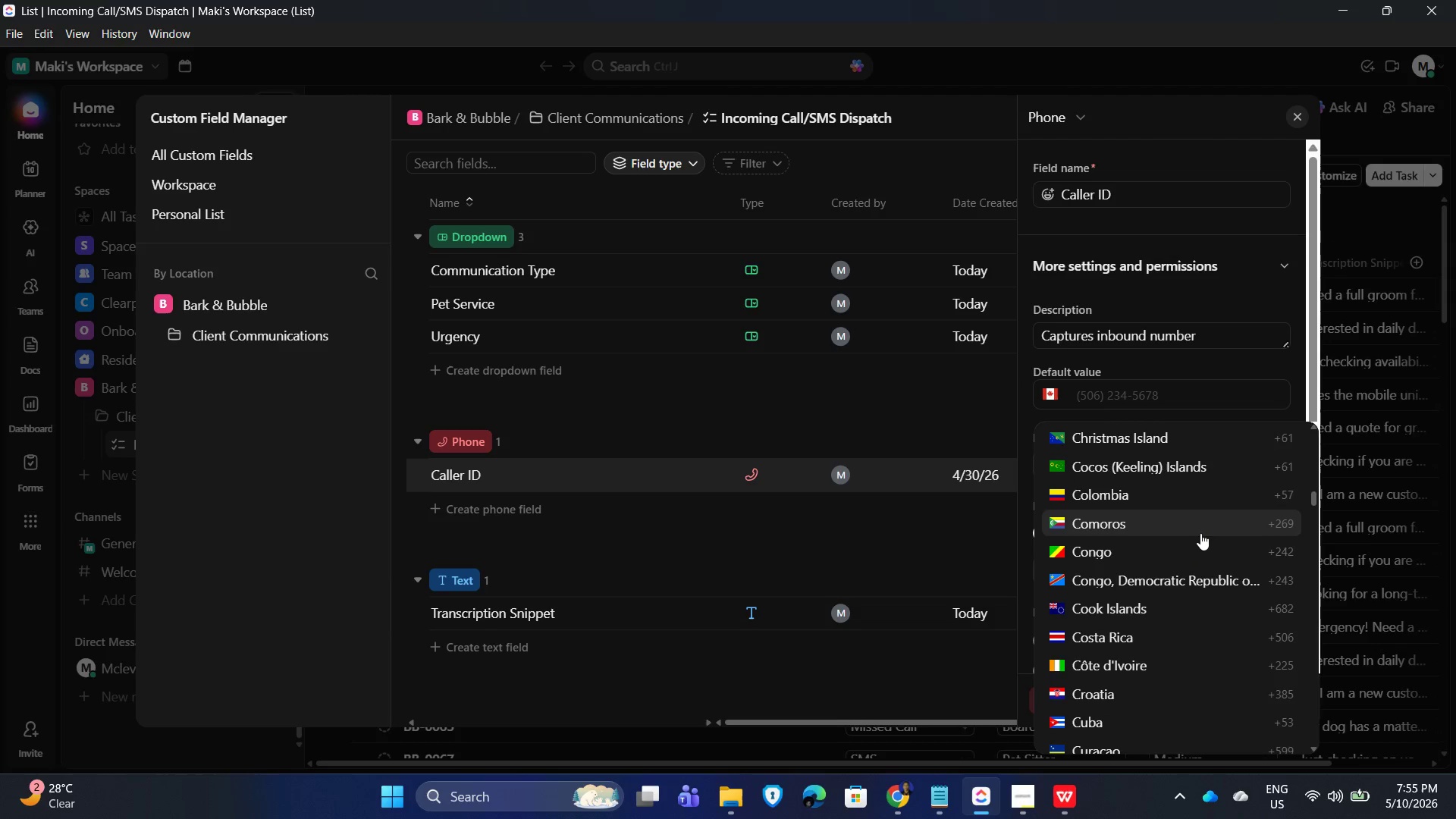 
key(Numpad5)
 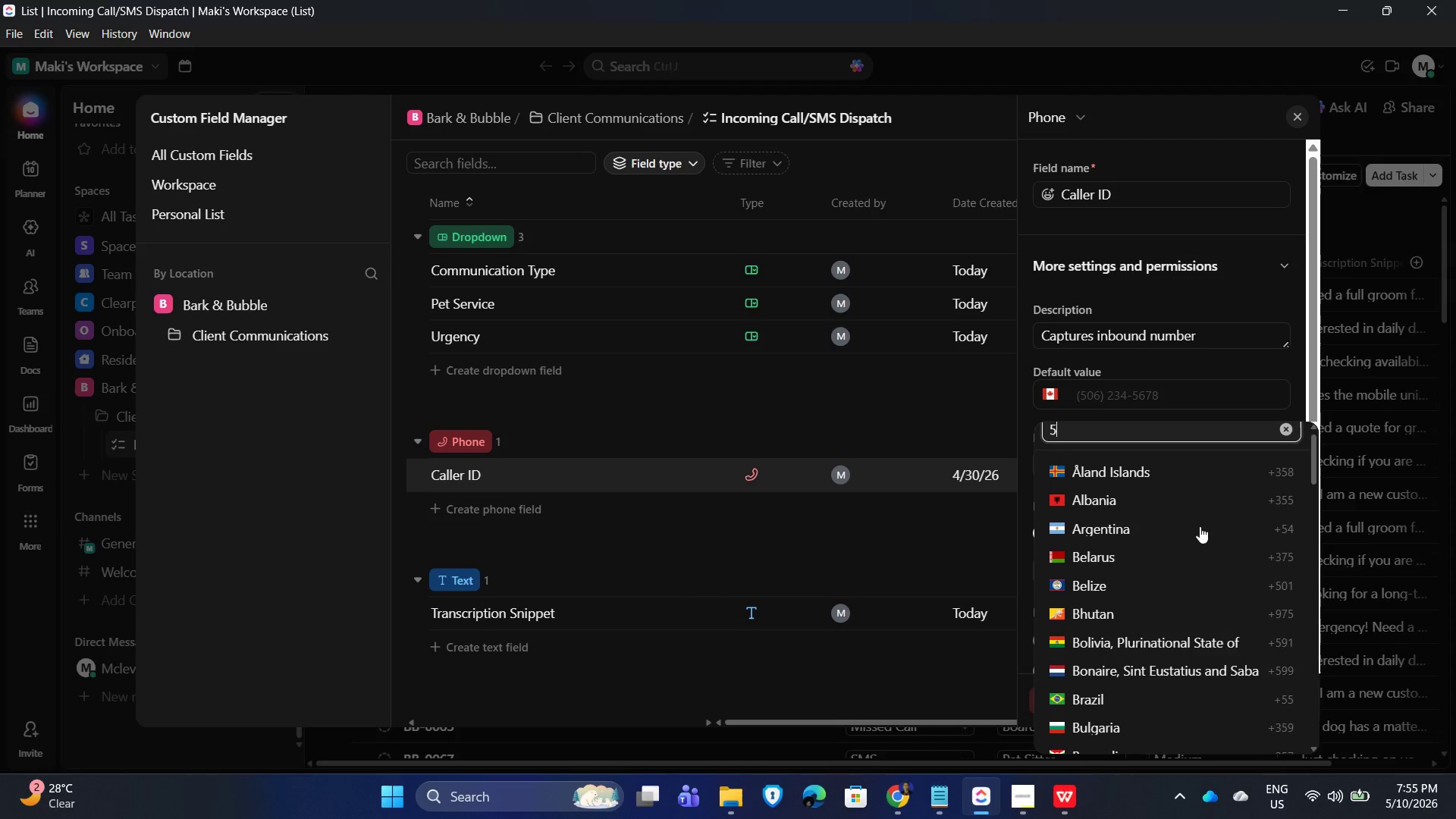 
key(Numpad5)
 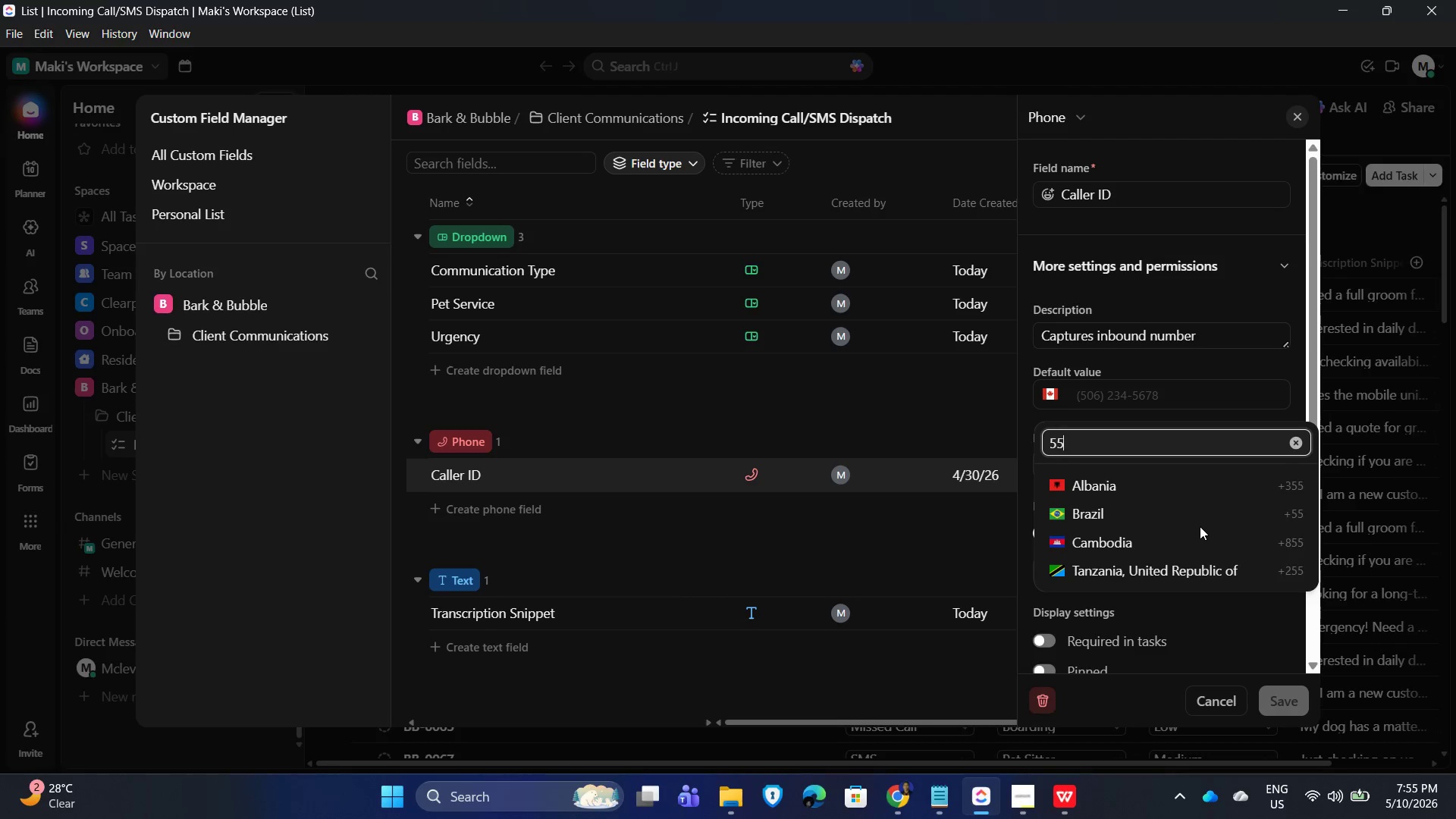 
key(Numpad5)
 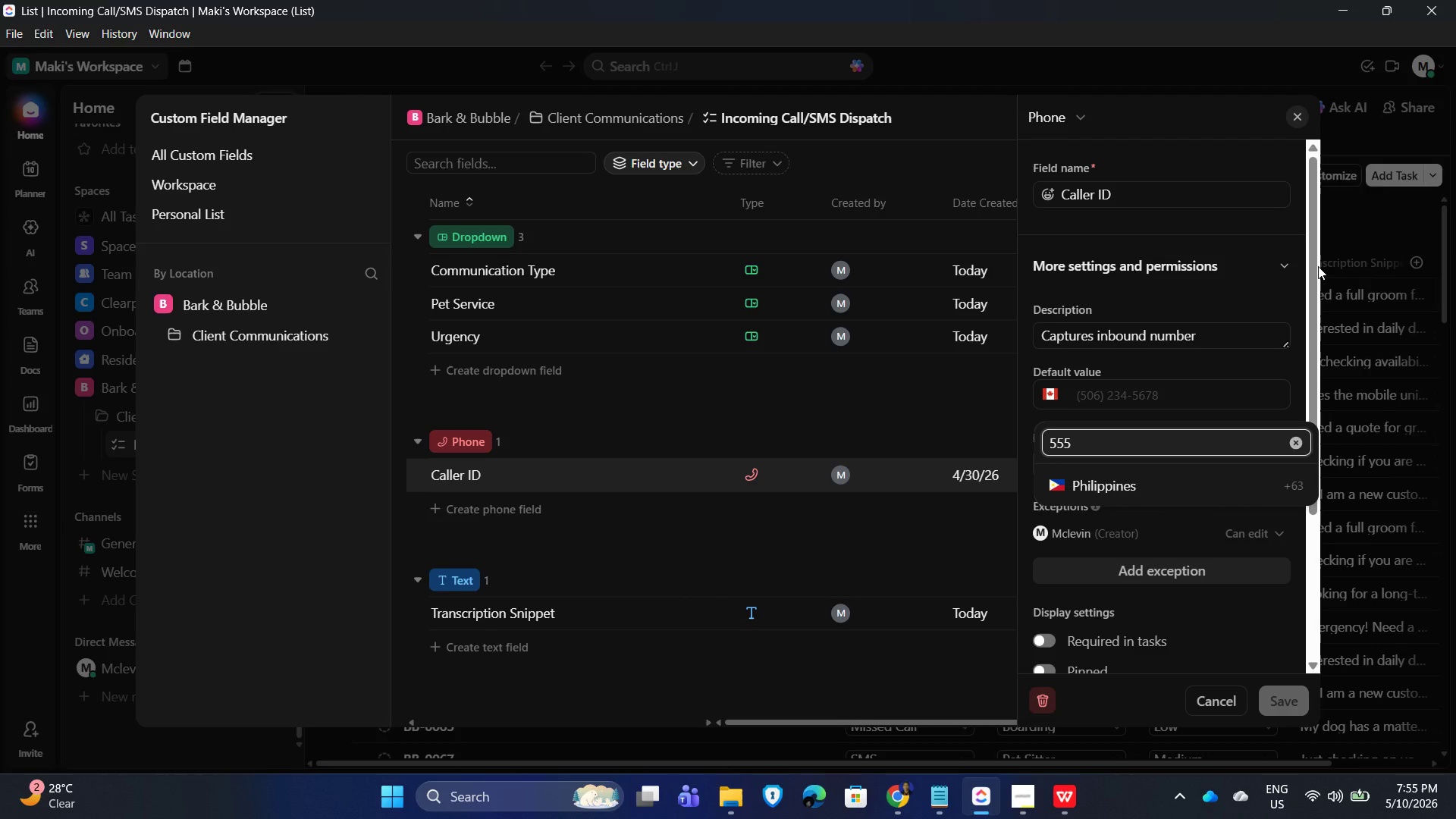 
wait(6.47)
 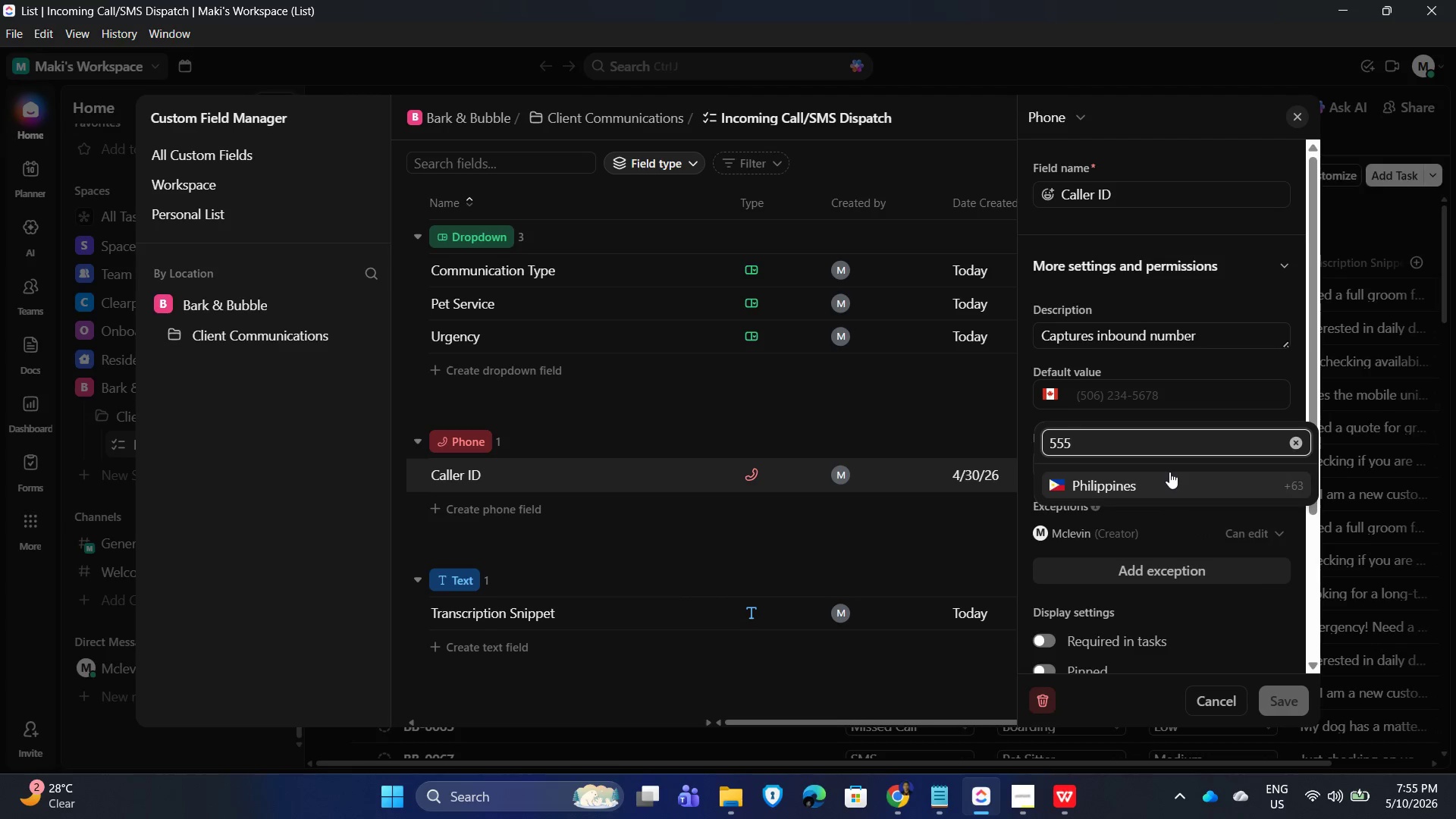 
left_click([1294, 443])
 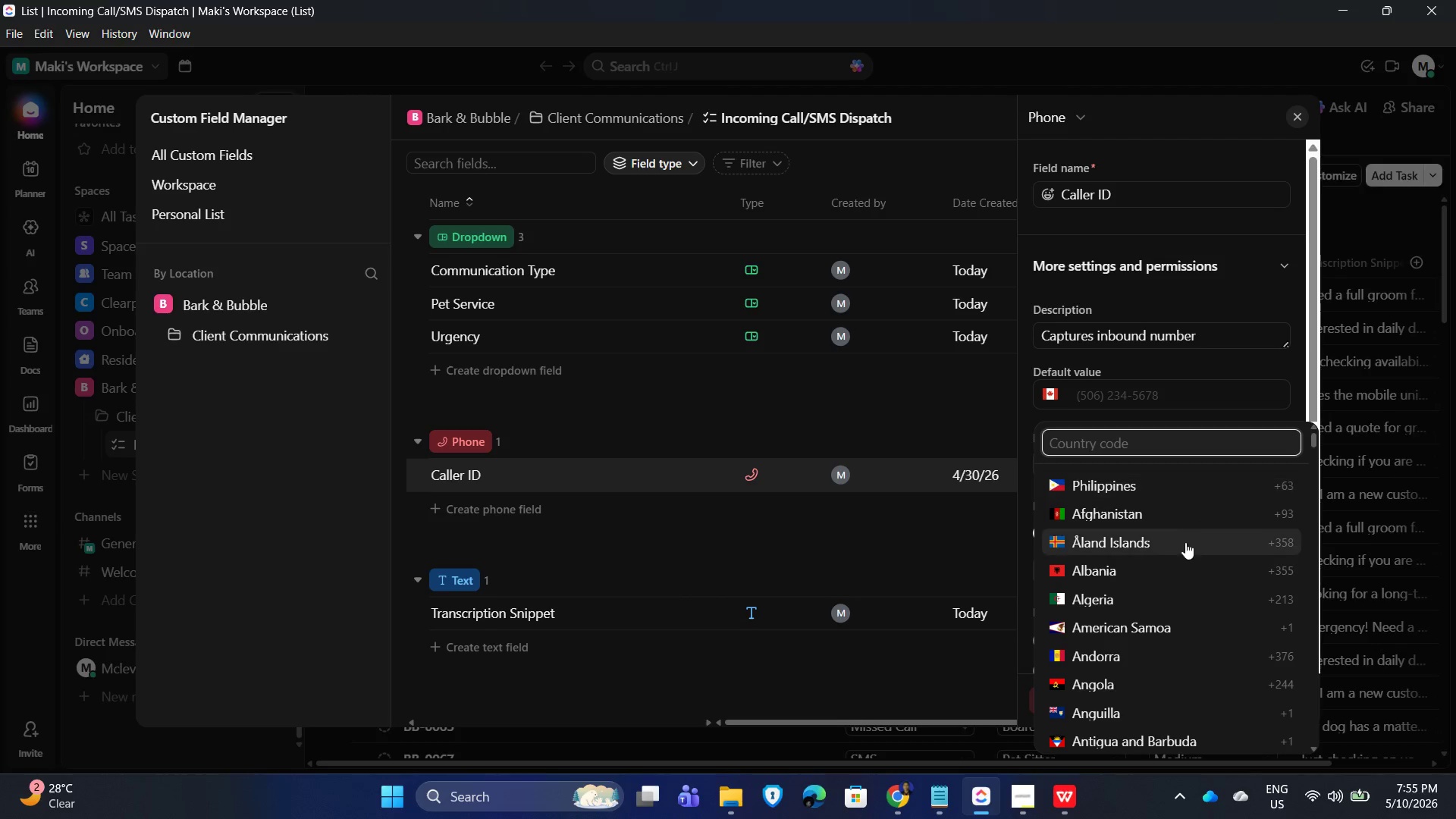 
scroll: coordinate [1188, 545], scroll_direction: down, amount: 5.0
 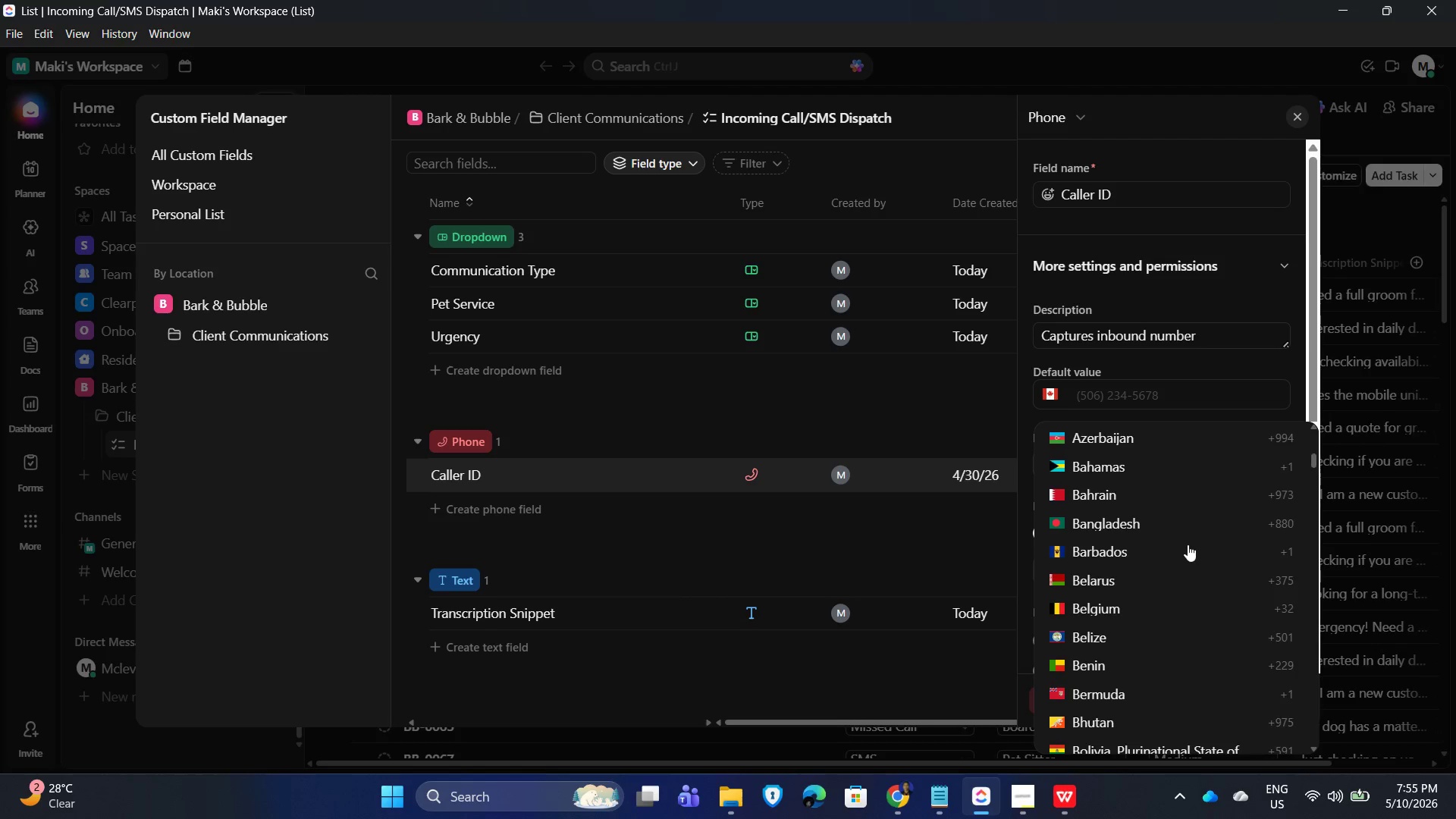 
scroll: coordinate [1181, 534], scroll_direction: up, amount: 11.0
 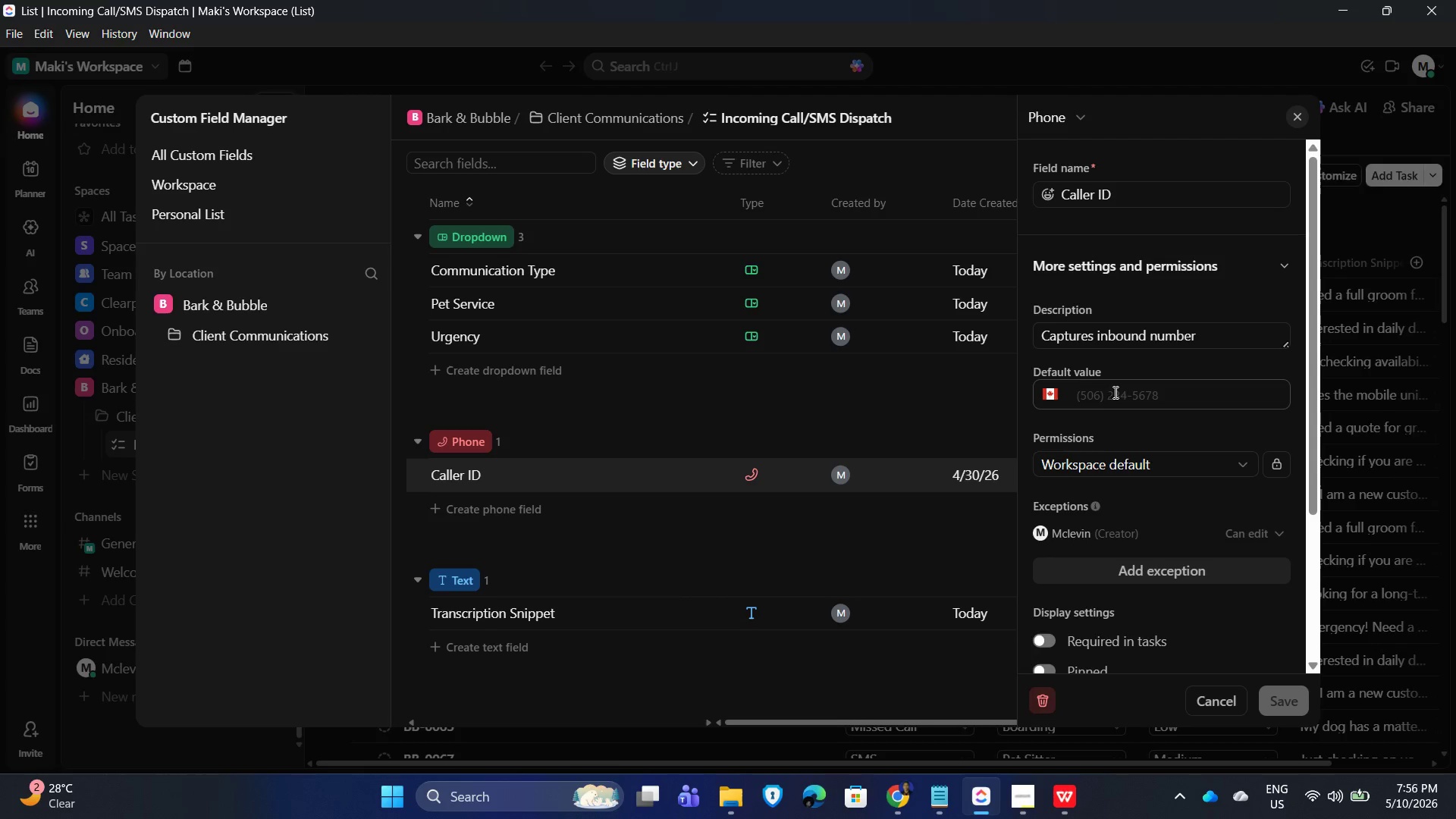 
left_click([1052, 395])
 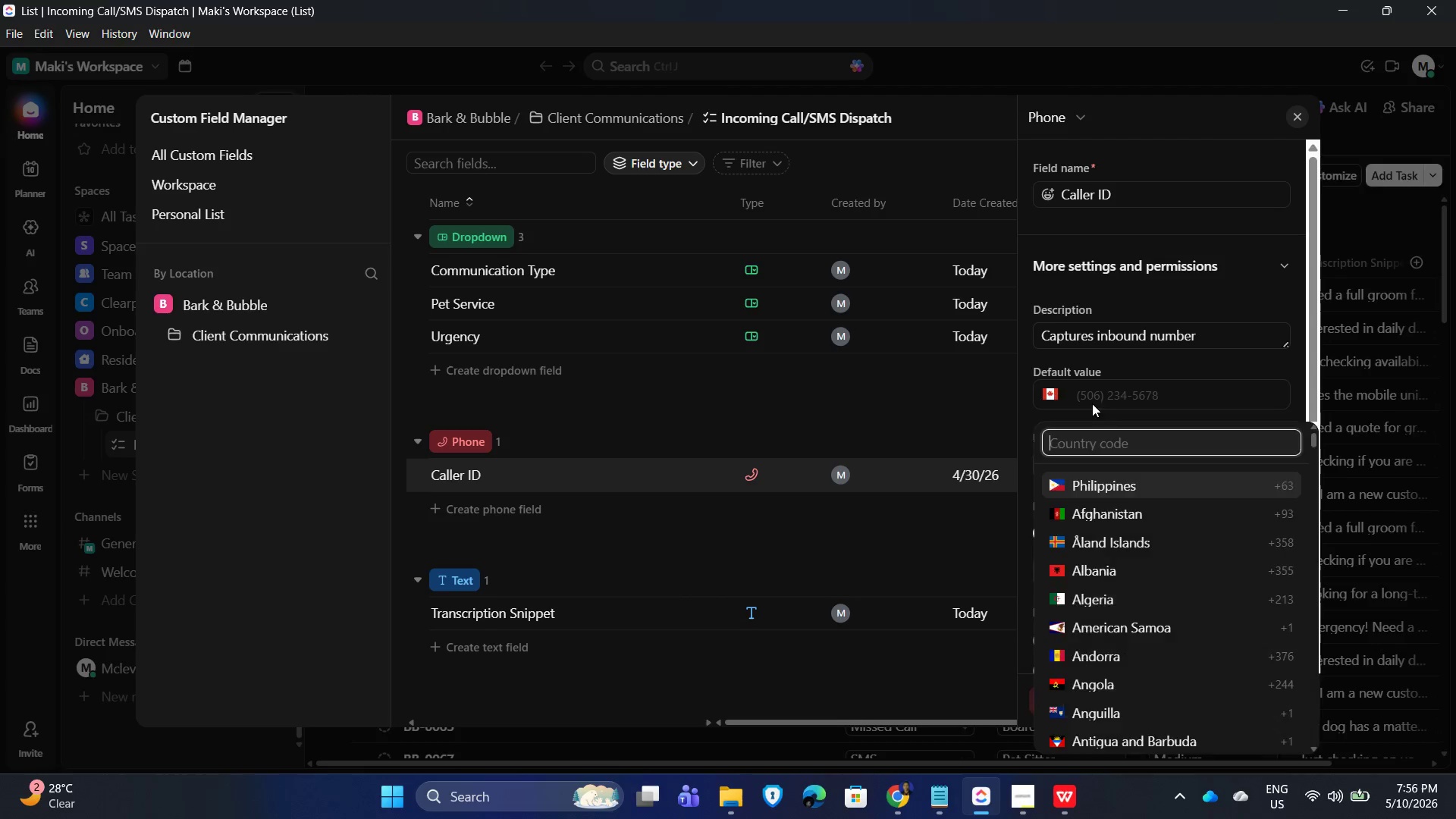 
mouse_move([1109, 424])
 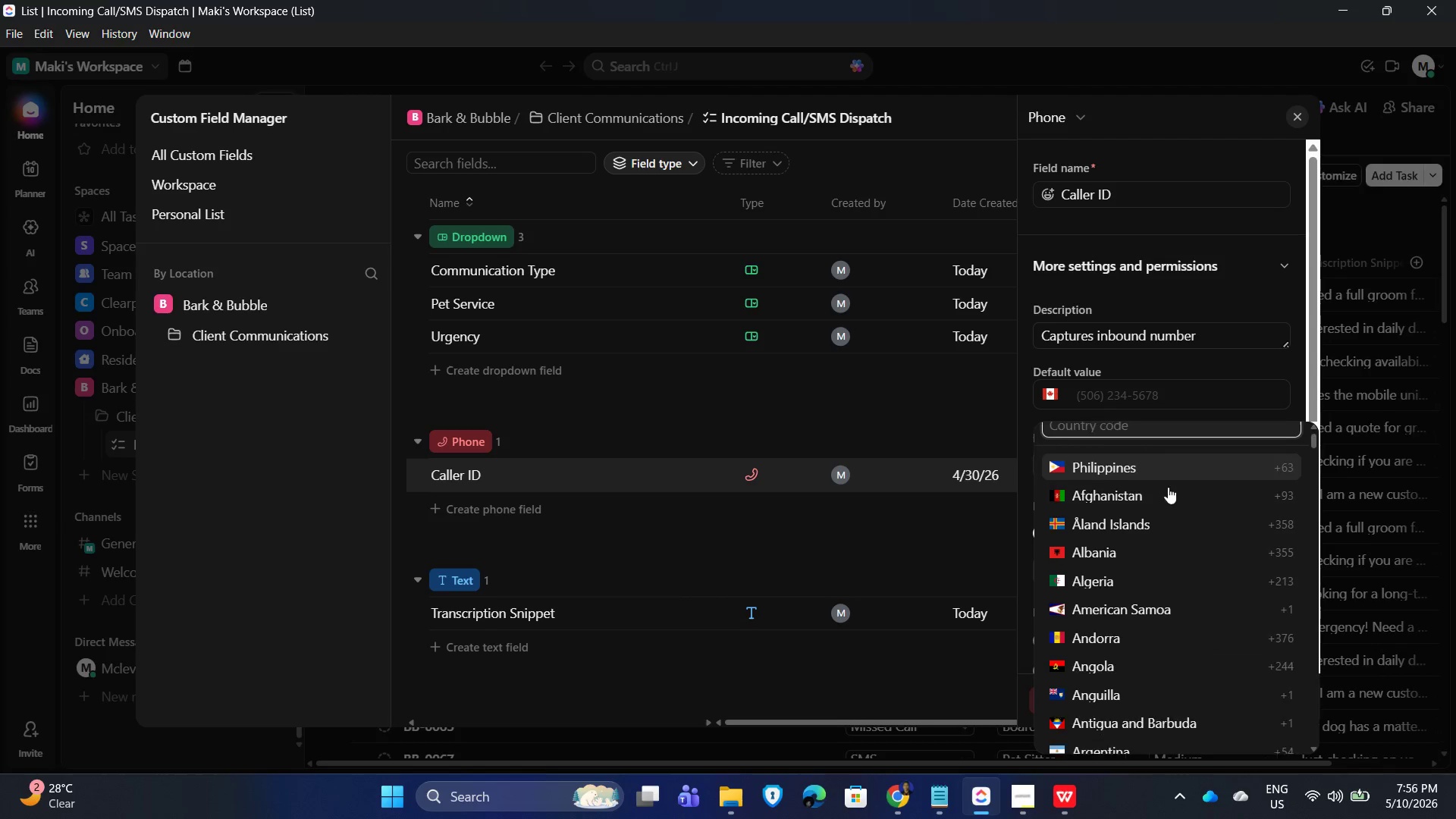 
scroll: coordinate [1147, 531], scroll_direction: down, amount: 83.0
 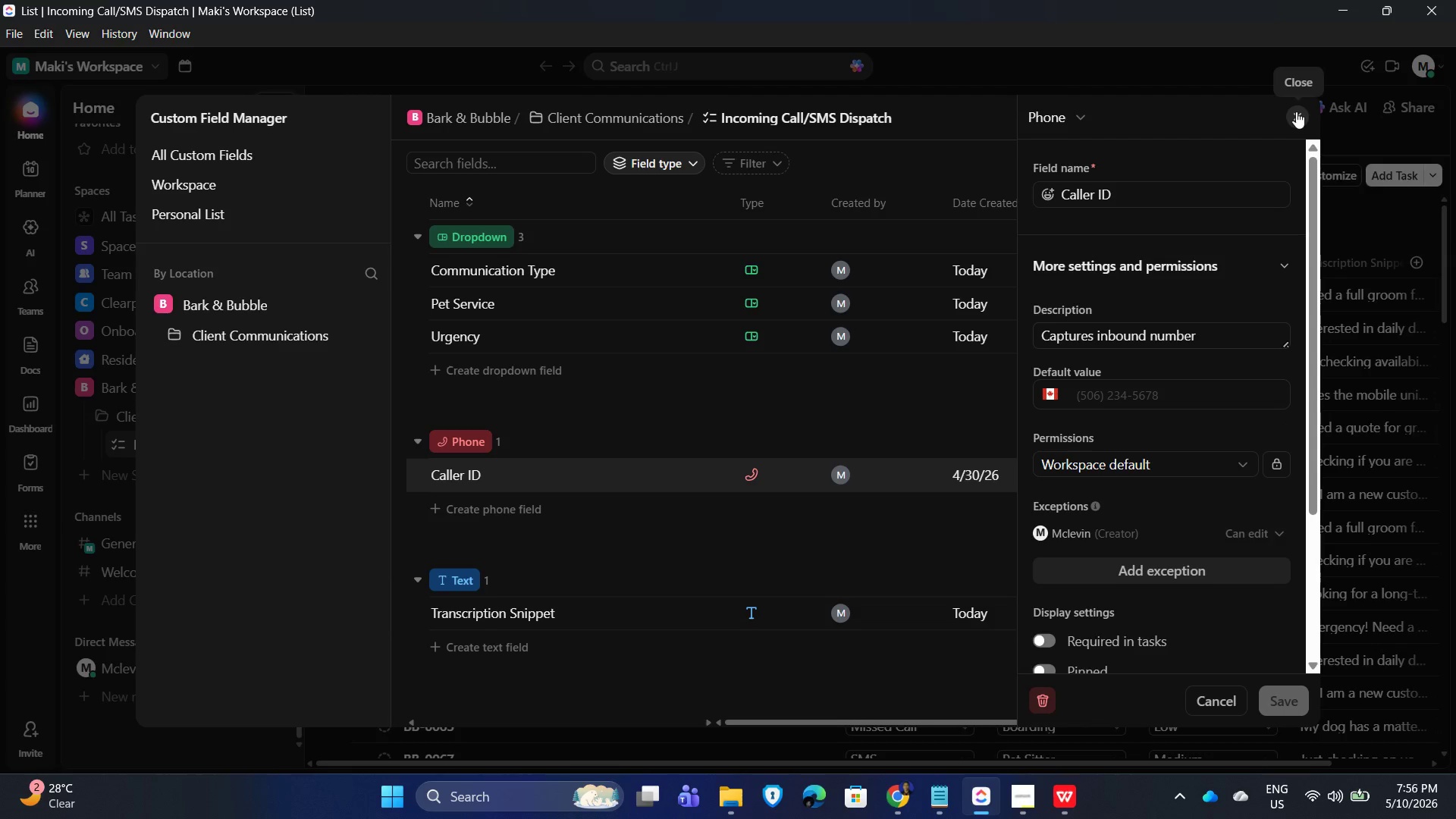 
left_click([1296, 111])
 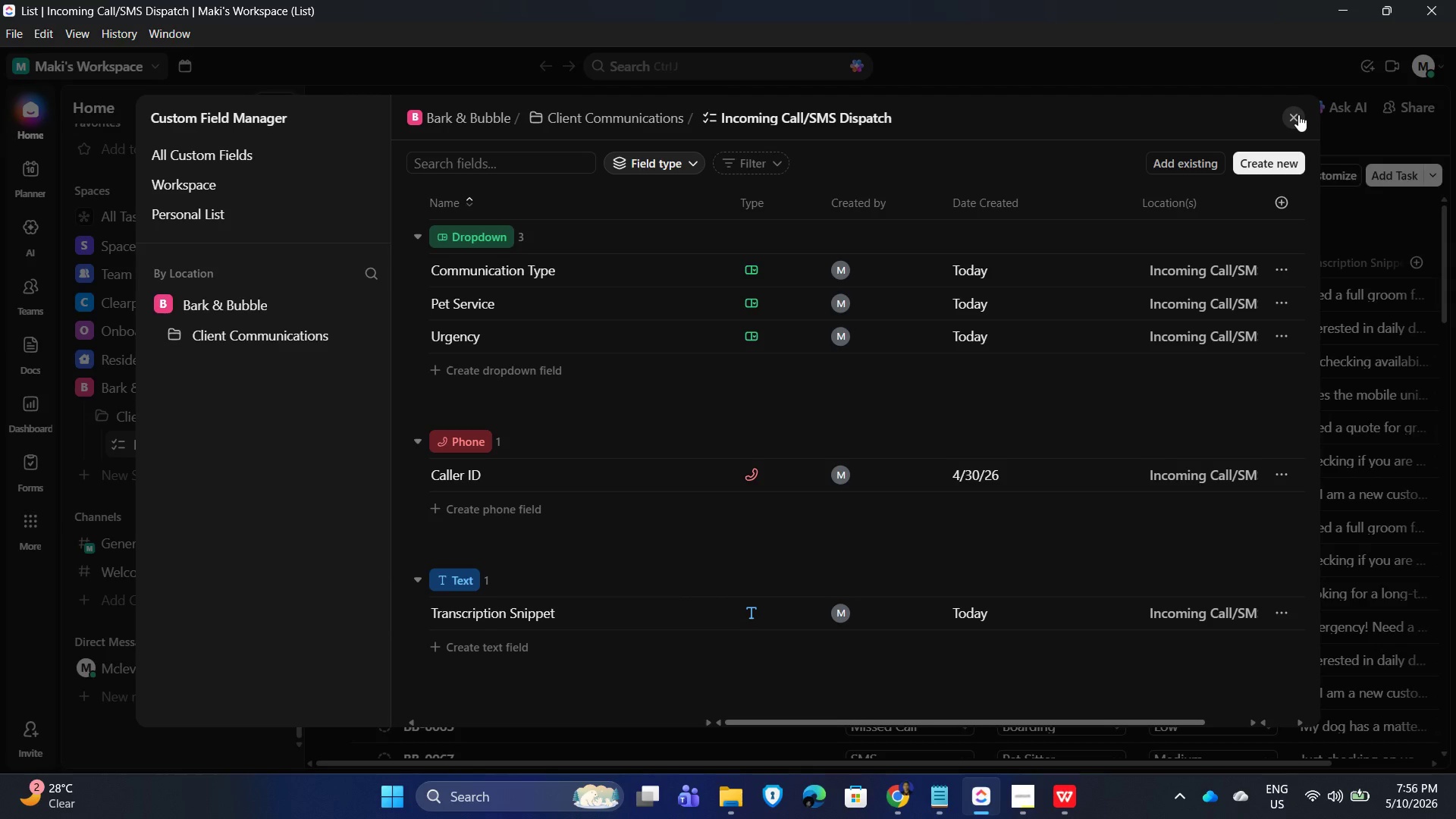 
left_click([1298, 115])
 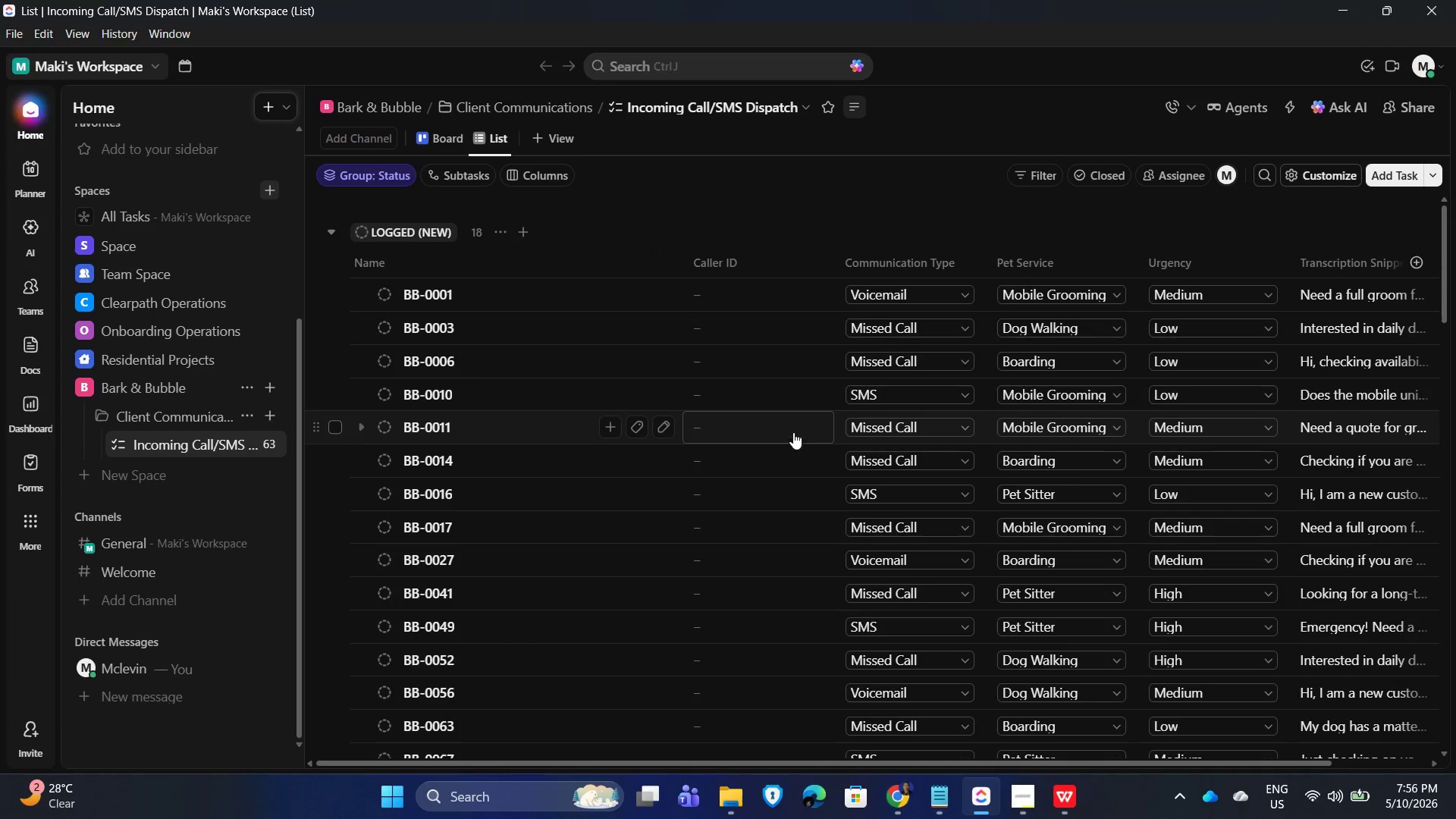 
scroll: coordinate [682, 289], scroll_direction: up, amount: 16.0
 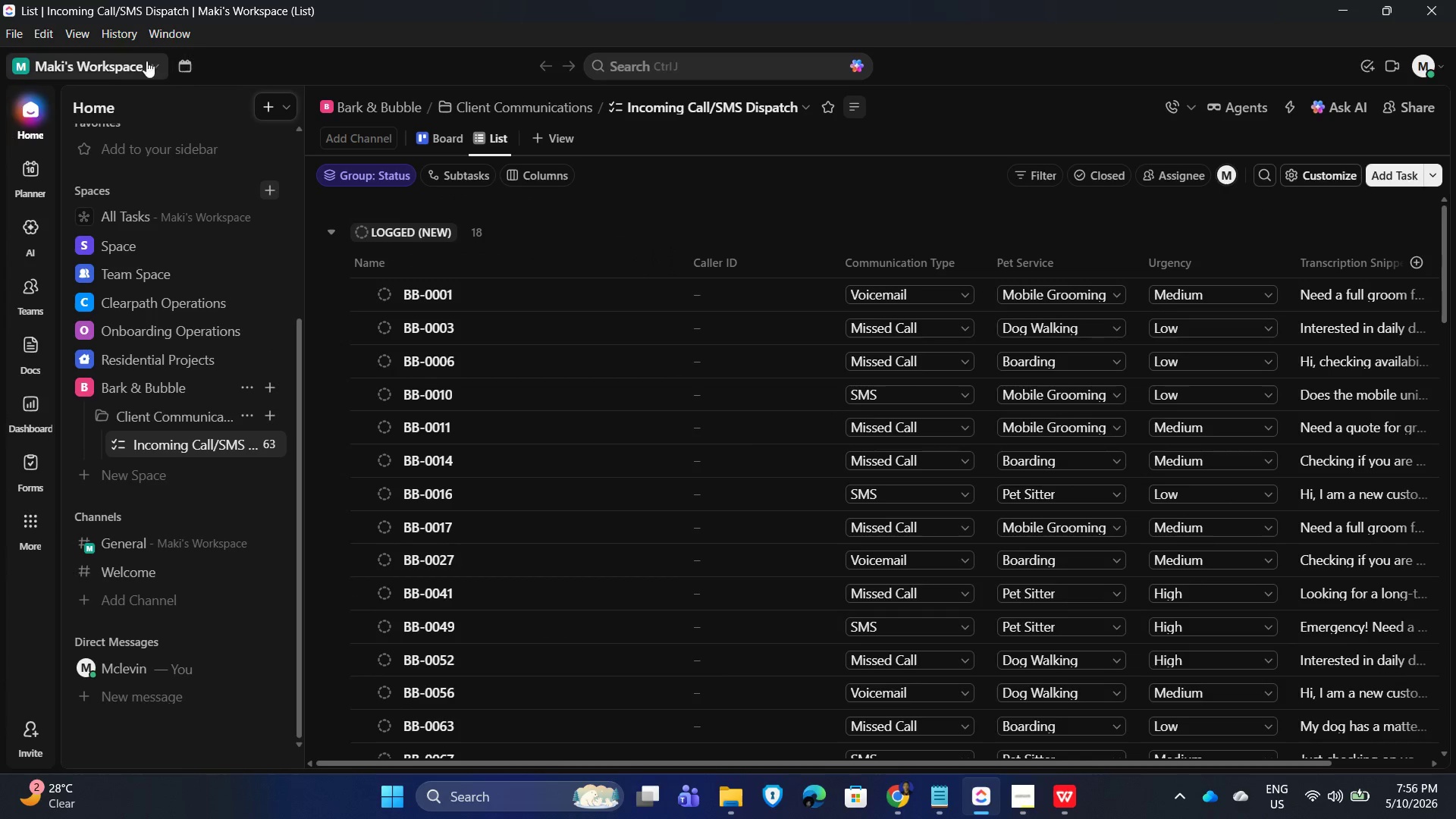 
left_click([77, 30])
 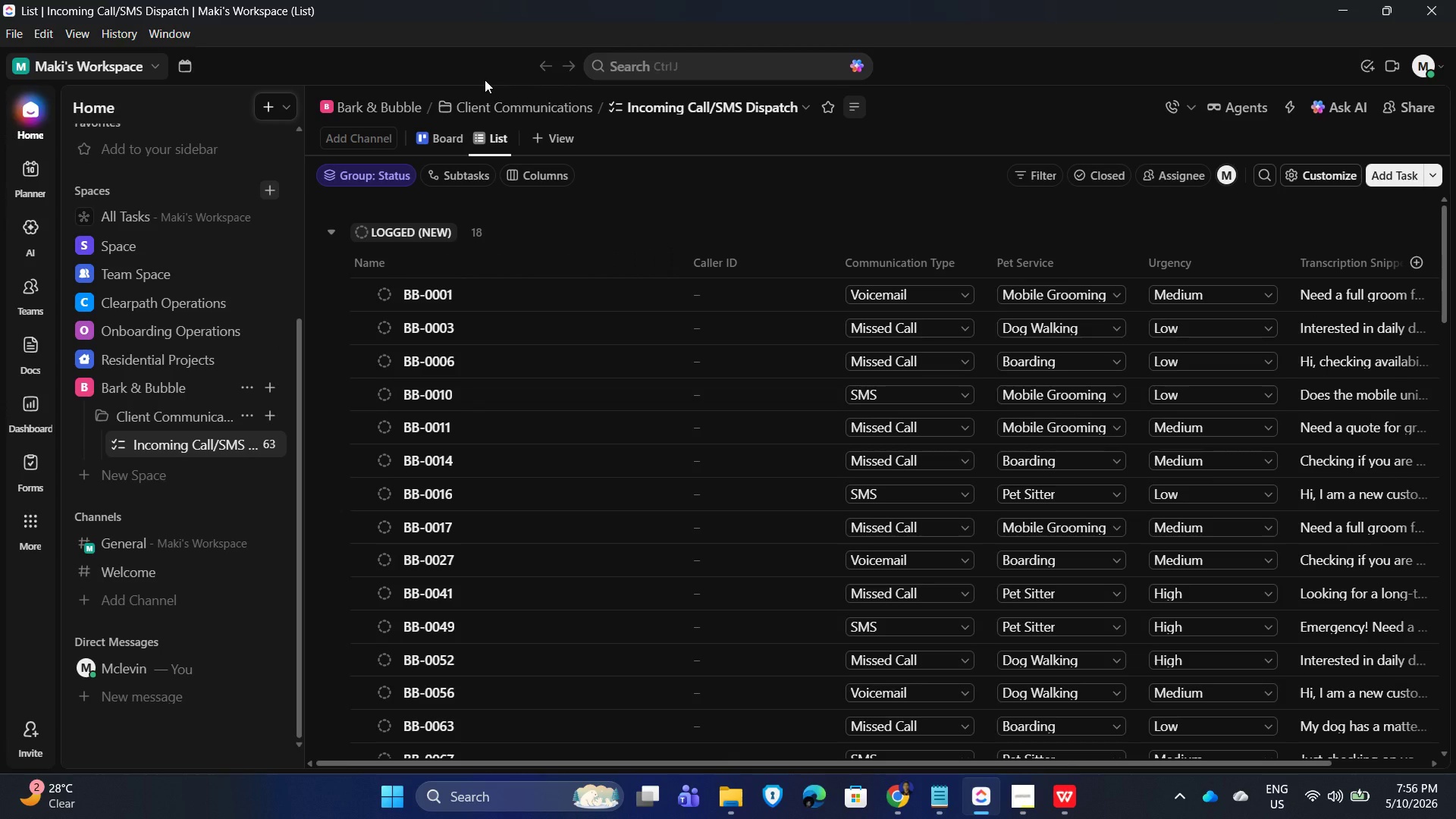 
wait(24.5)
 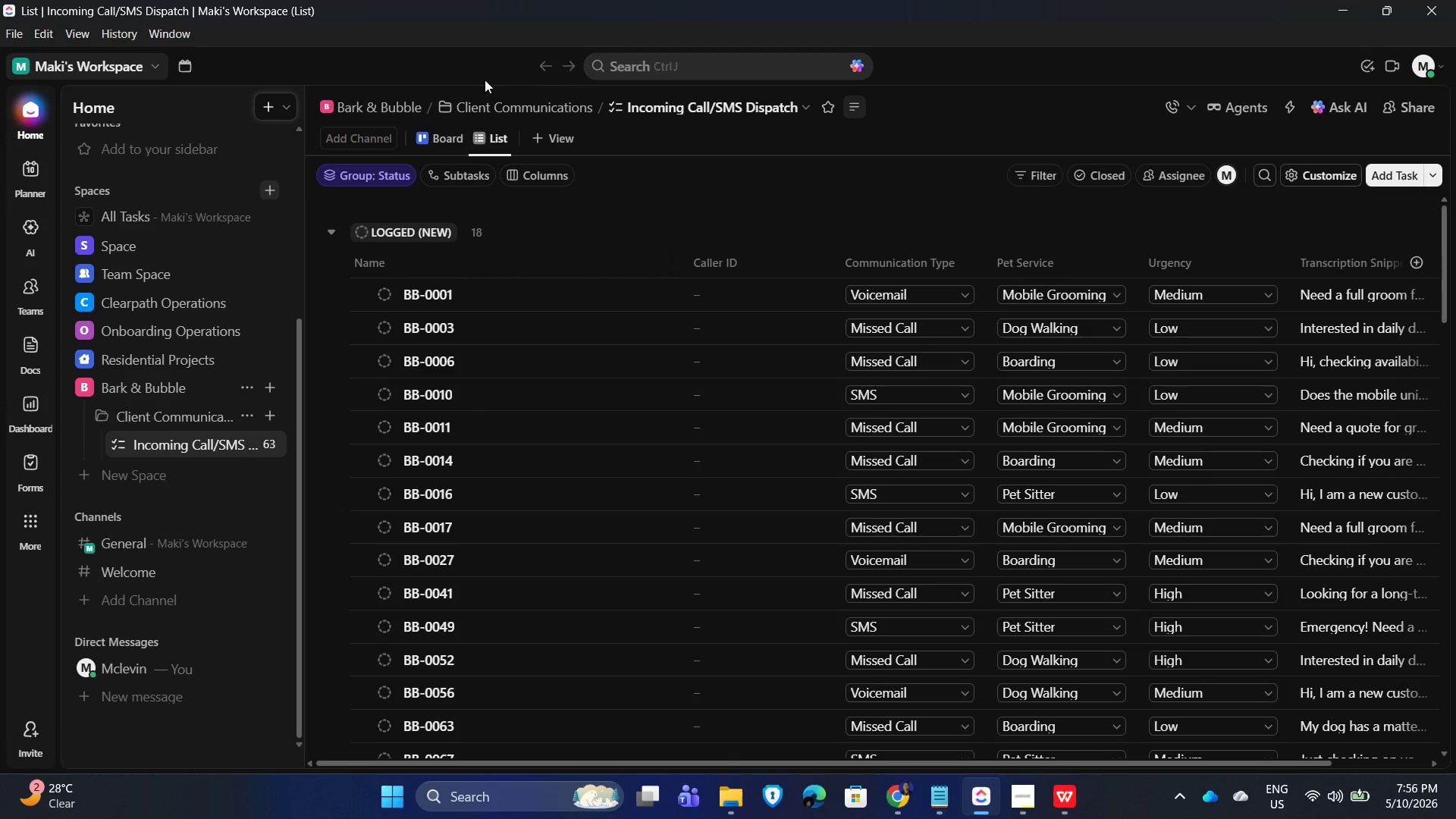 
scroll: coordinate [769, 471], scroll_direction: down, amount: 30.0
 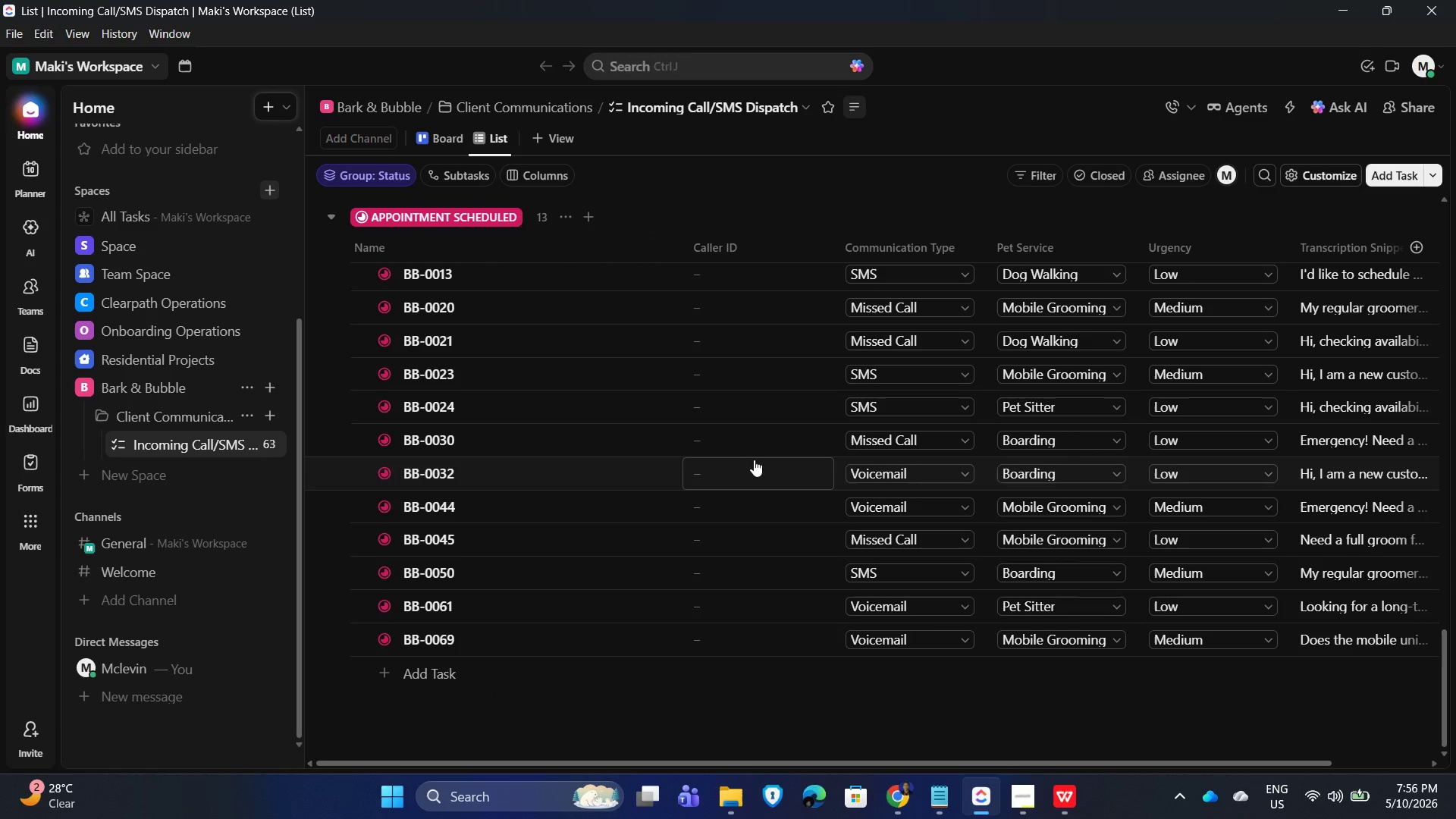 
scroll: coordinate [721, 395], scroll_direction: up, amount: 22.0
 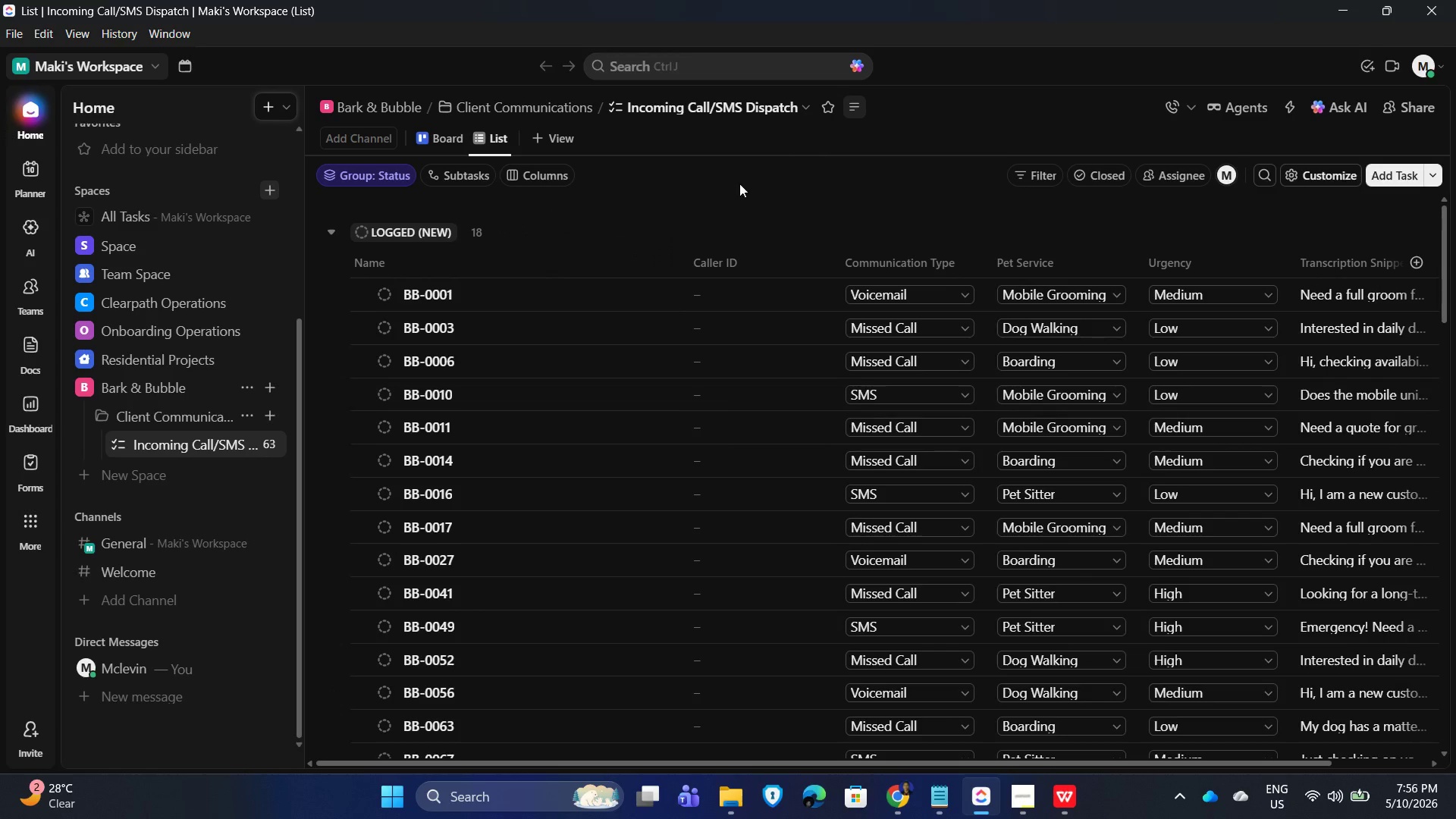 
left_click([733, 190])
 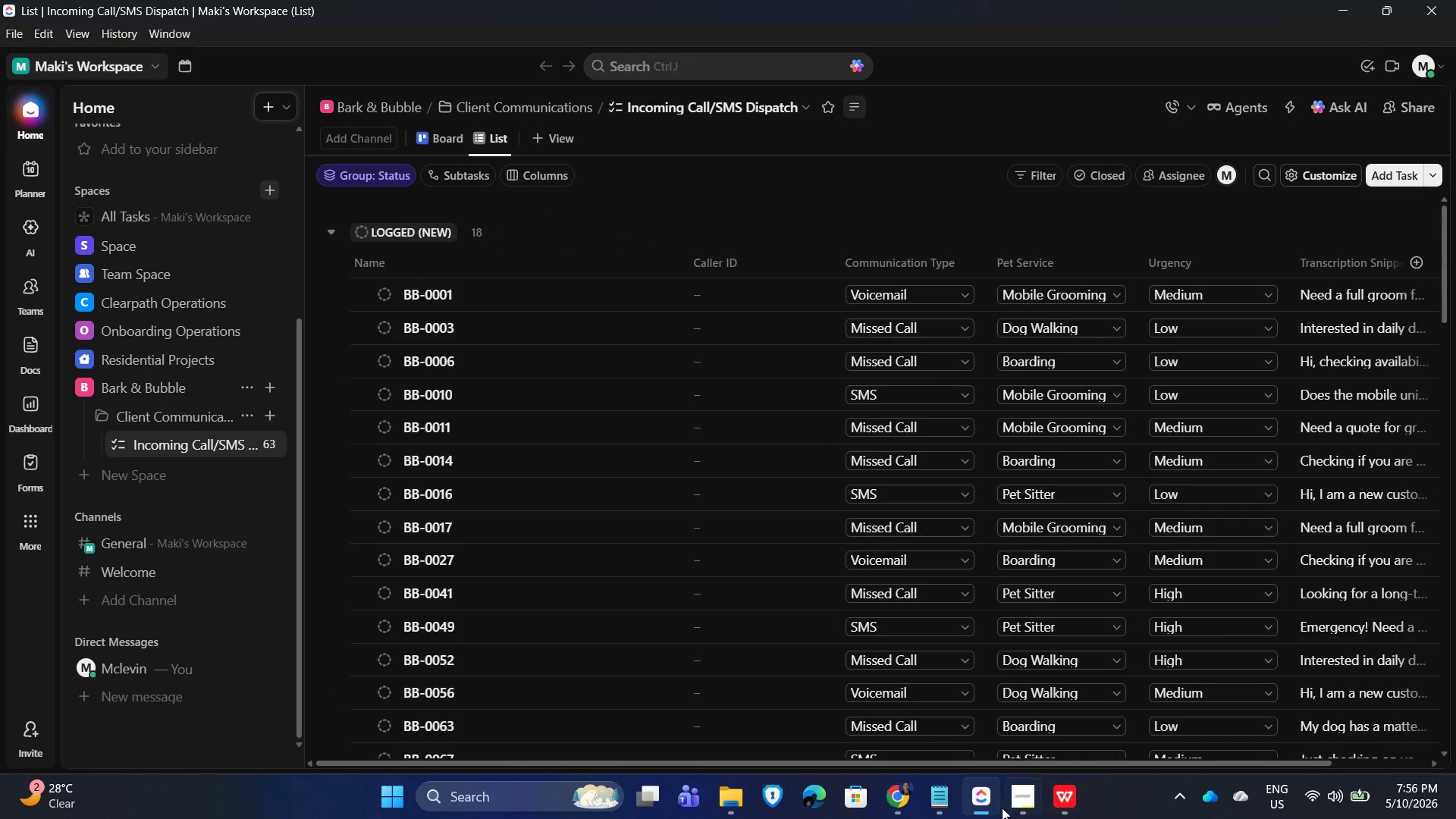 
left_click([1027, 803])